 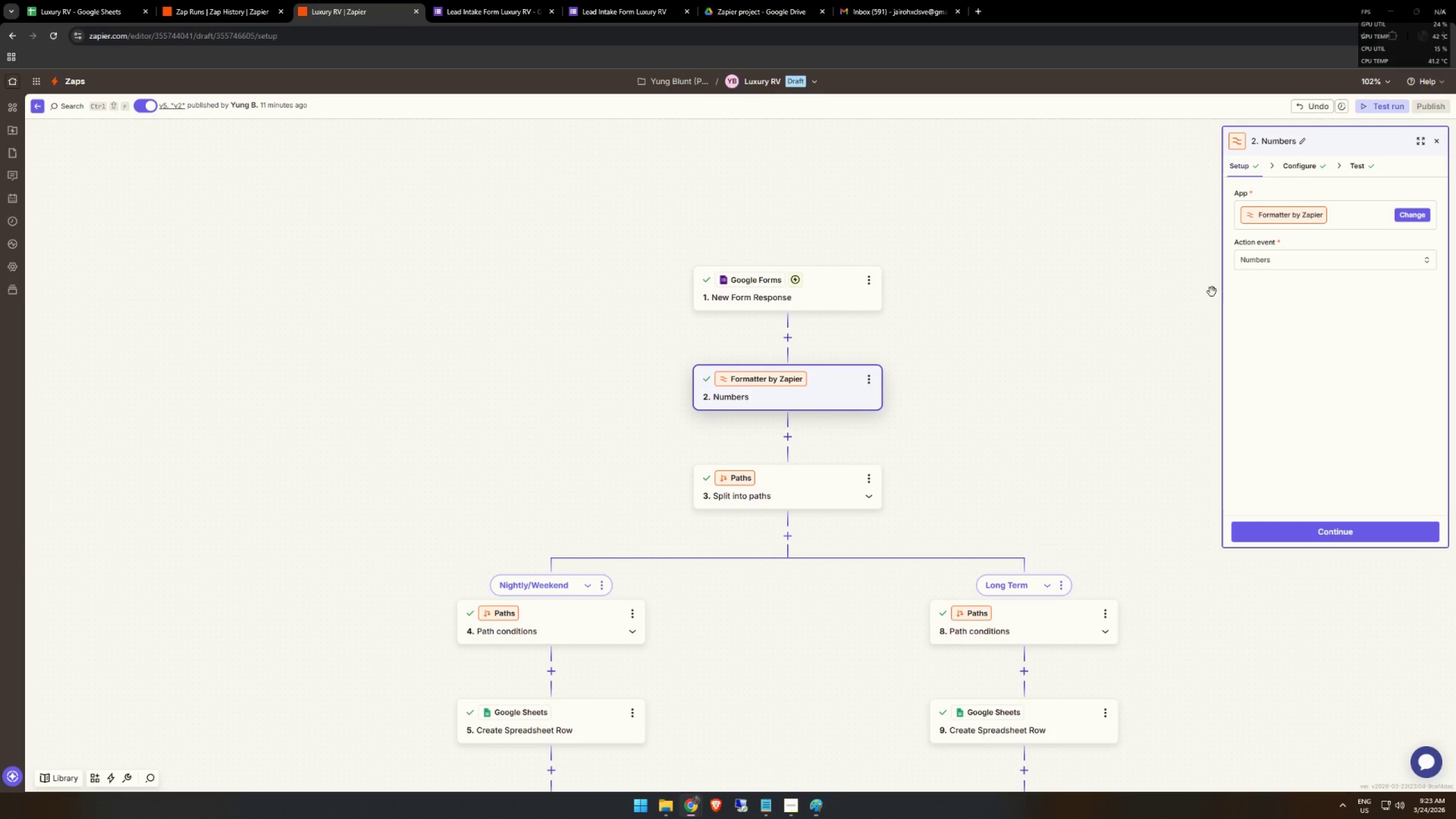 
left_click([1296, 169])
 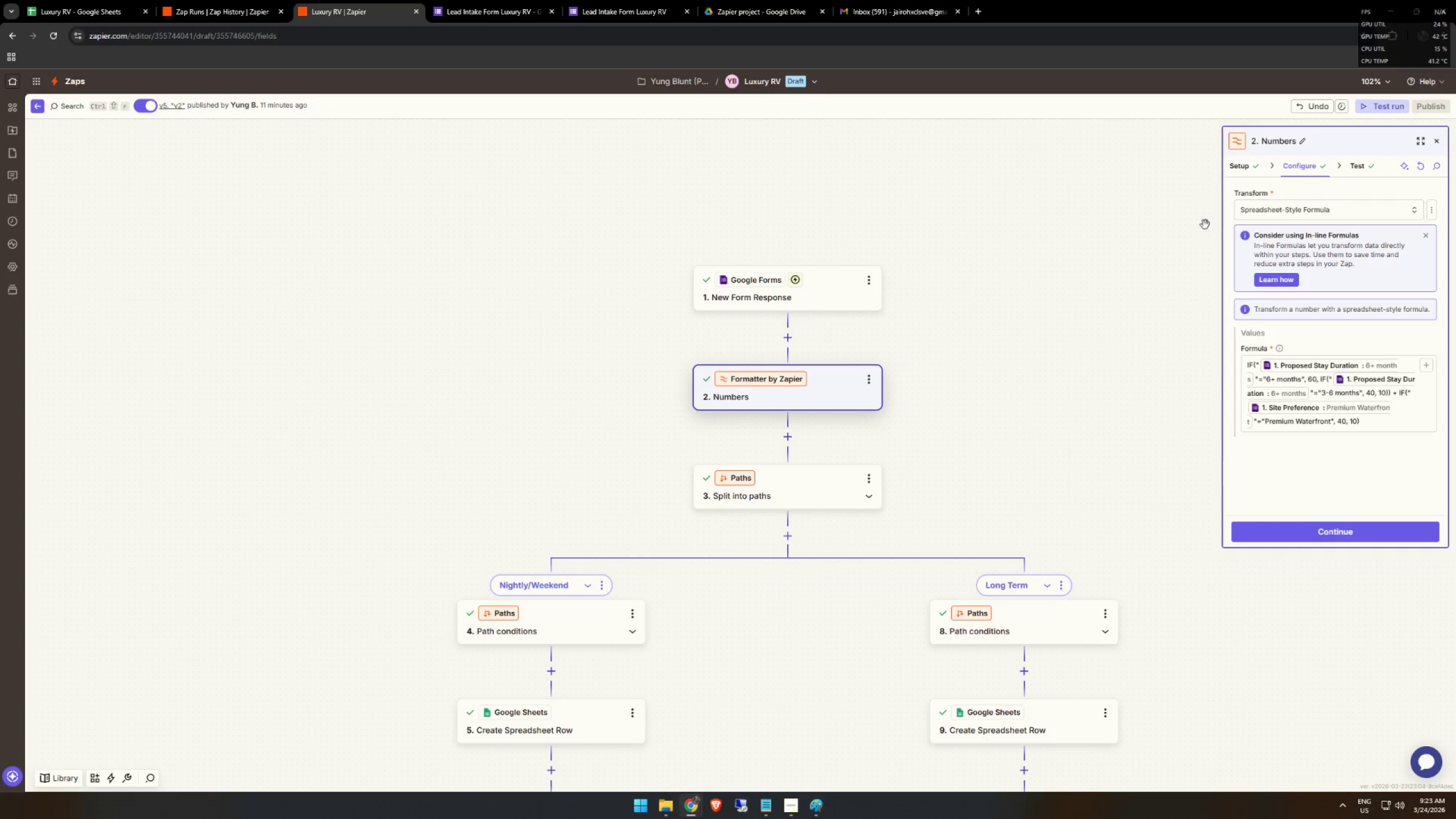 
key(Meta+MetaLeft)
 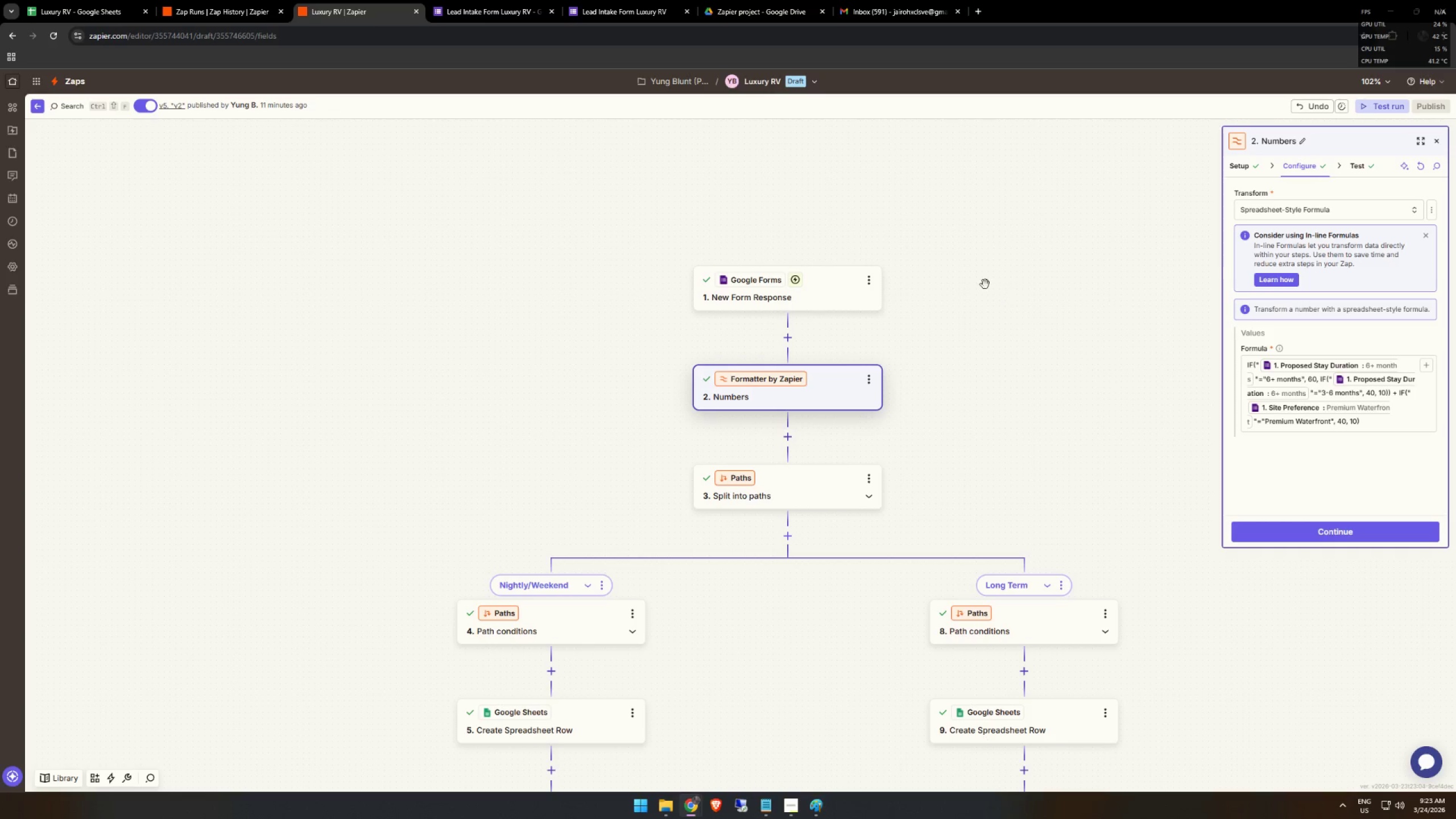 
key(Meta+Shift+ShiftLeft)
 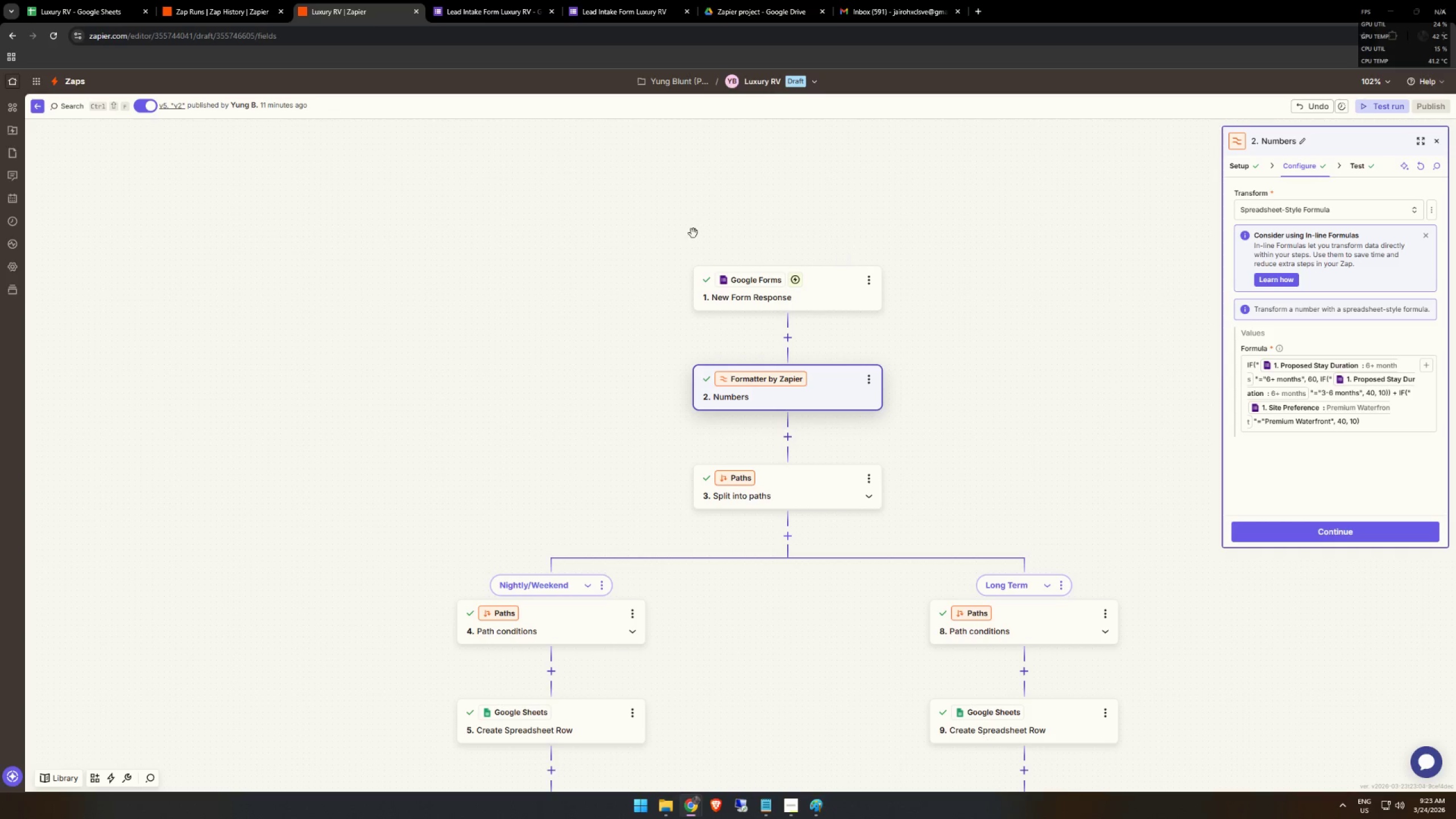 
key(Meta+Shift+S)
 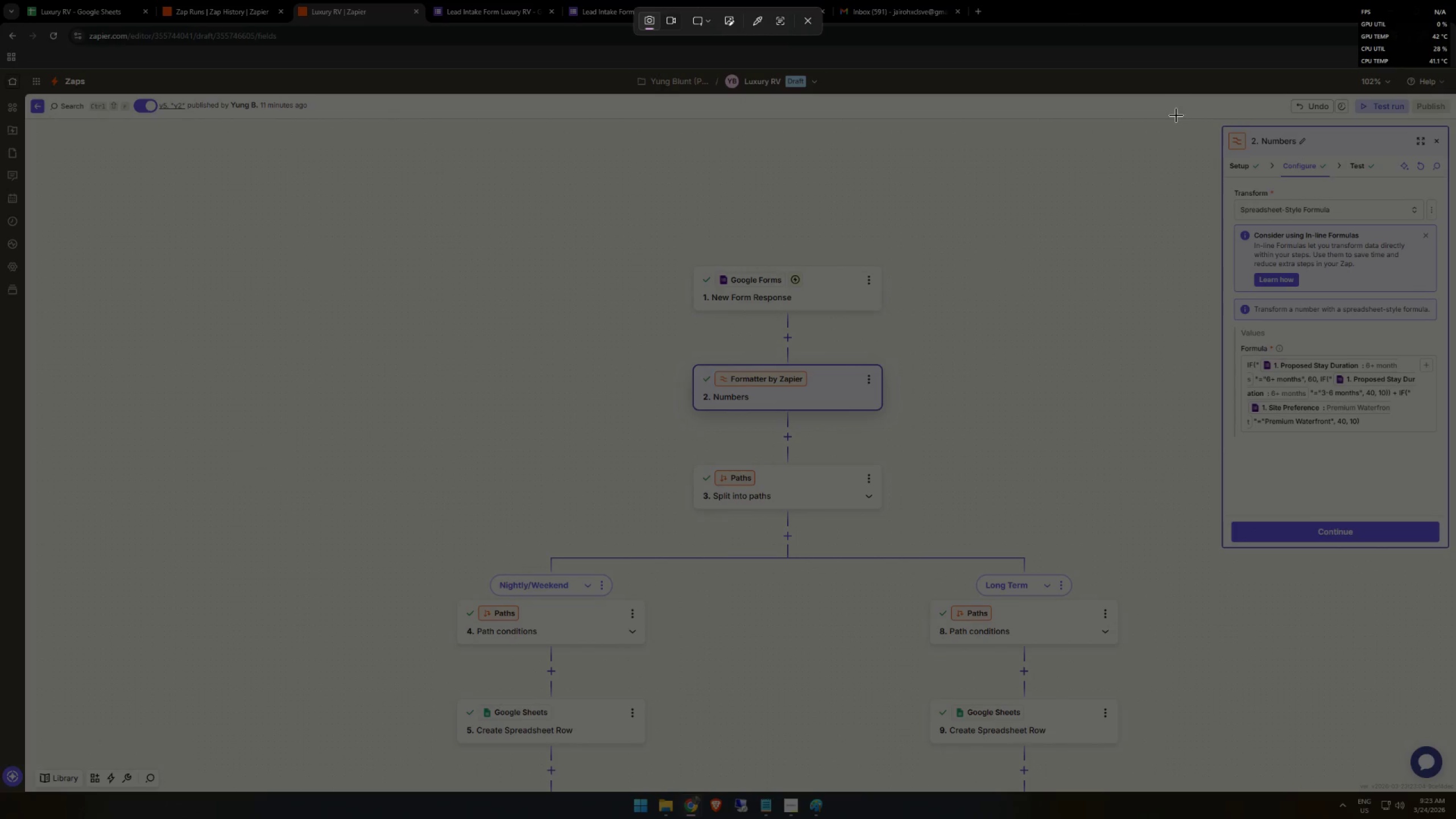 
left_click_drag(start_coordinate=[1176, 119], to_coordinate=[1454, 628])
 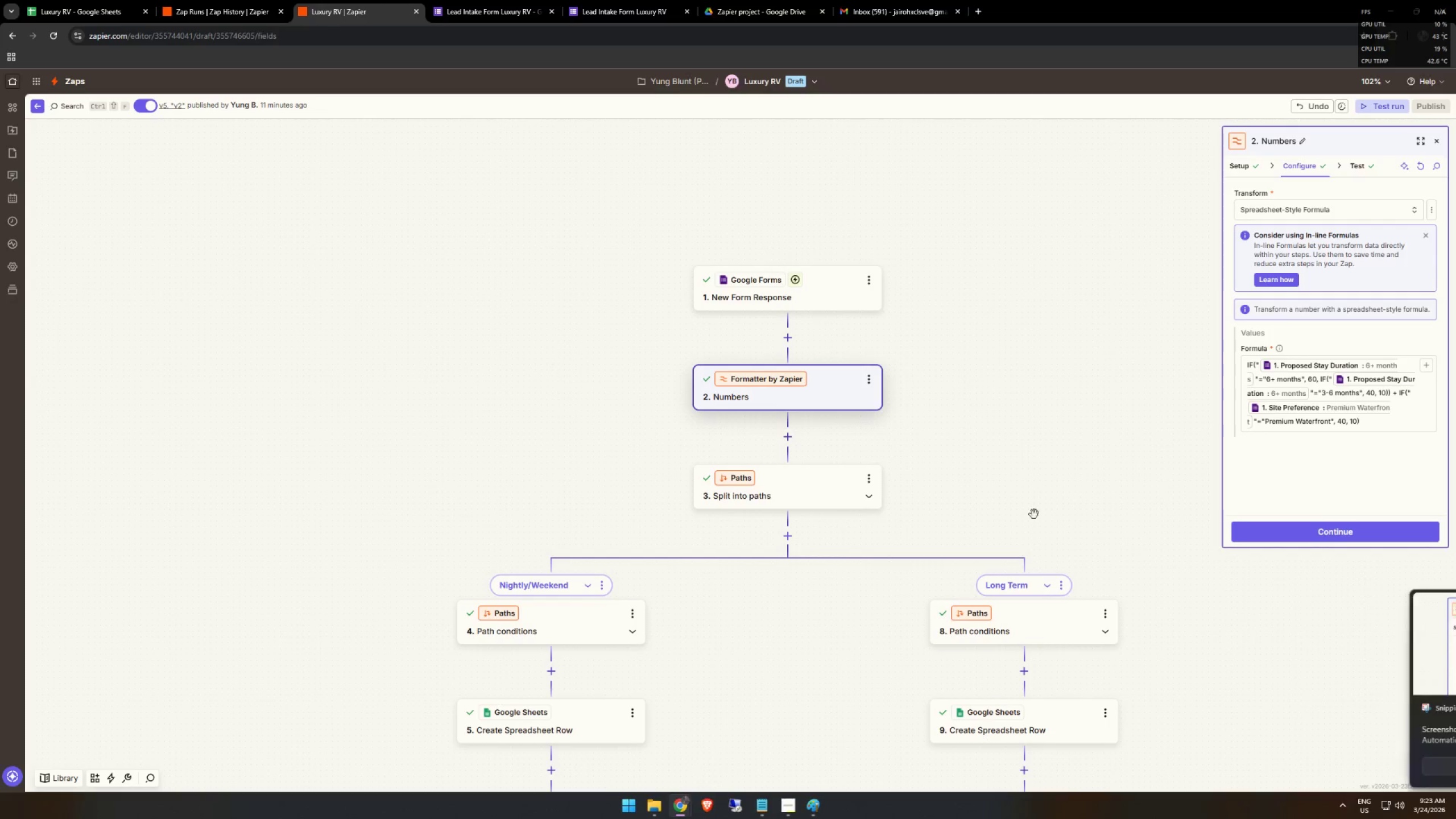 
key(Alt+AltLeft)
 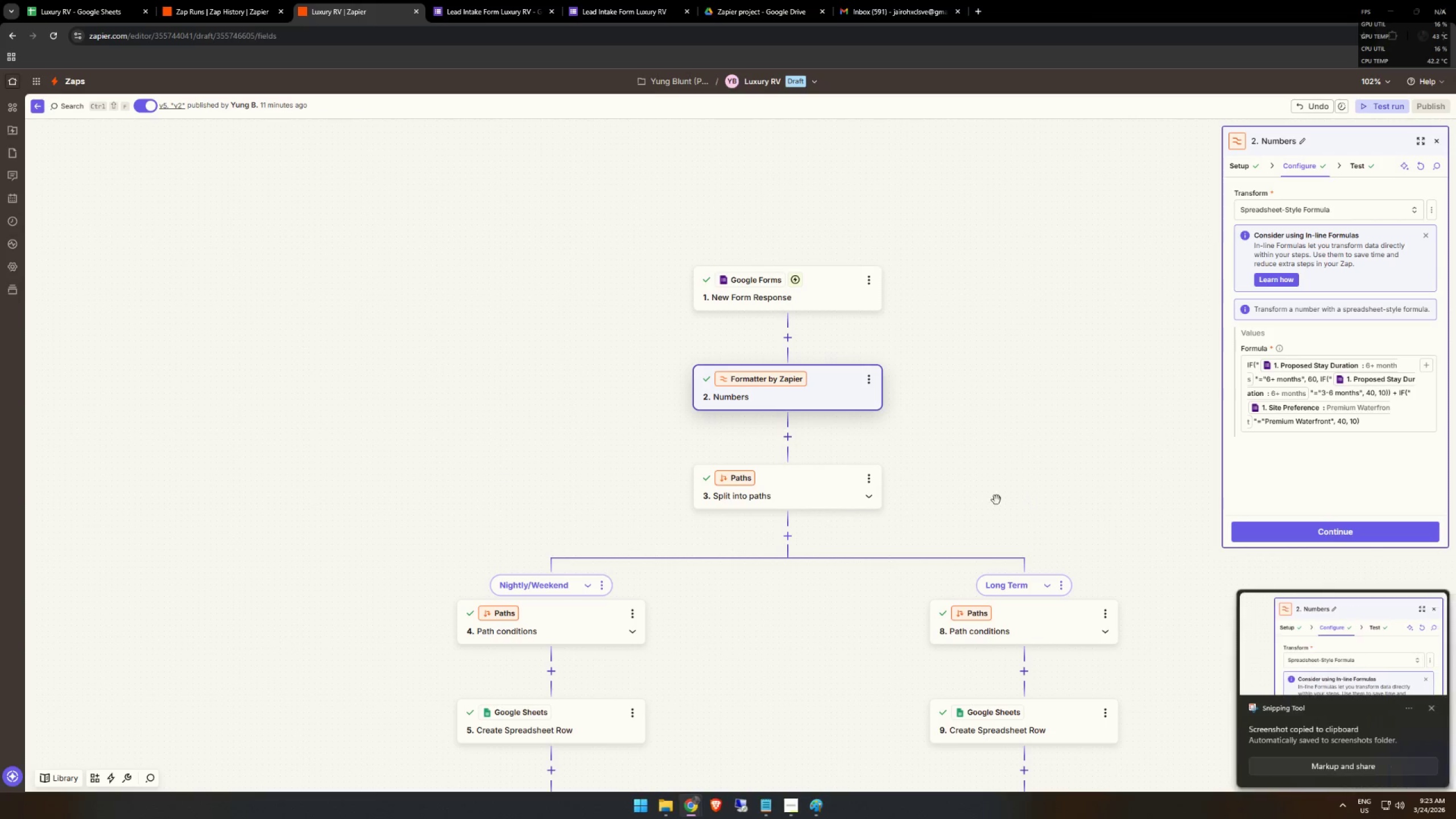 
key(Alt+Tab)
 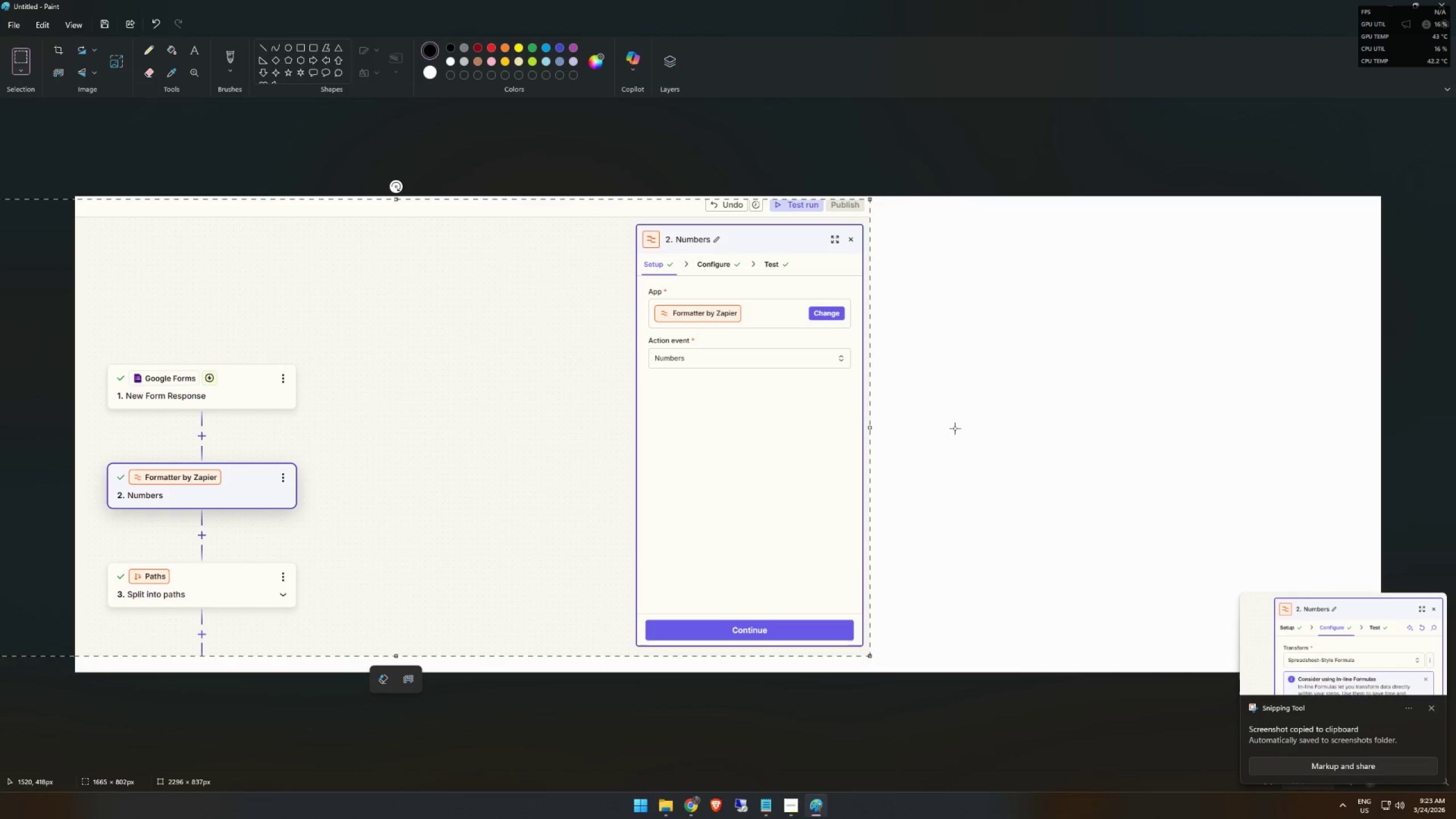 
left_click([963, 425])
 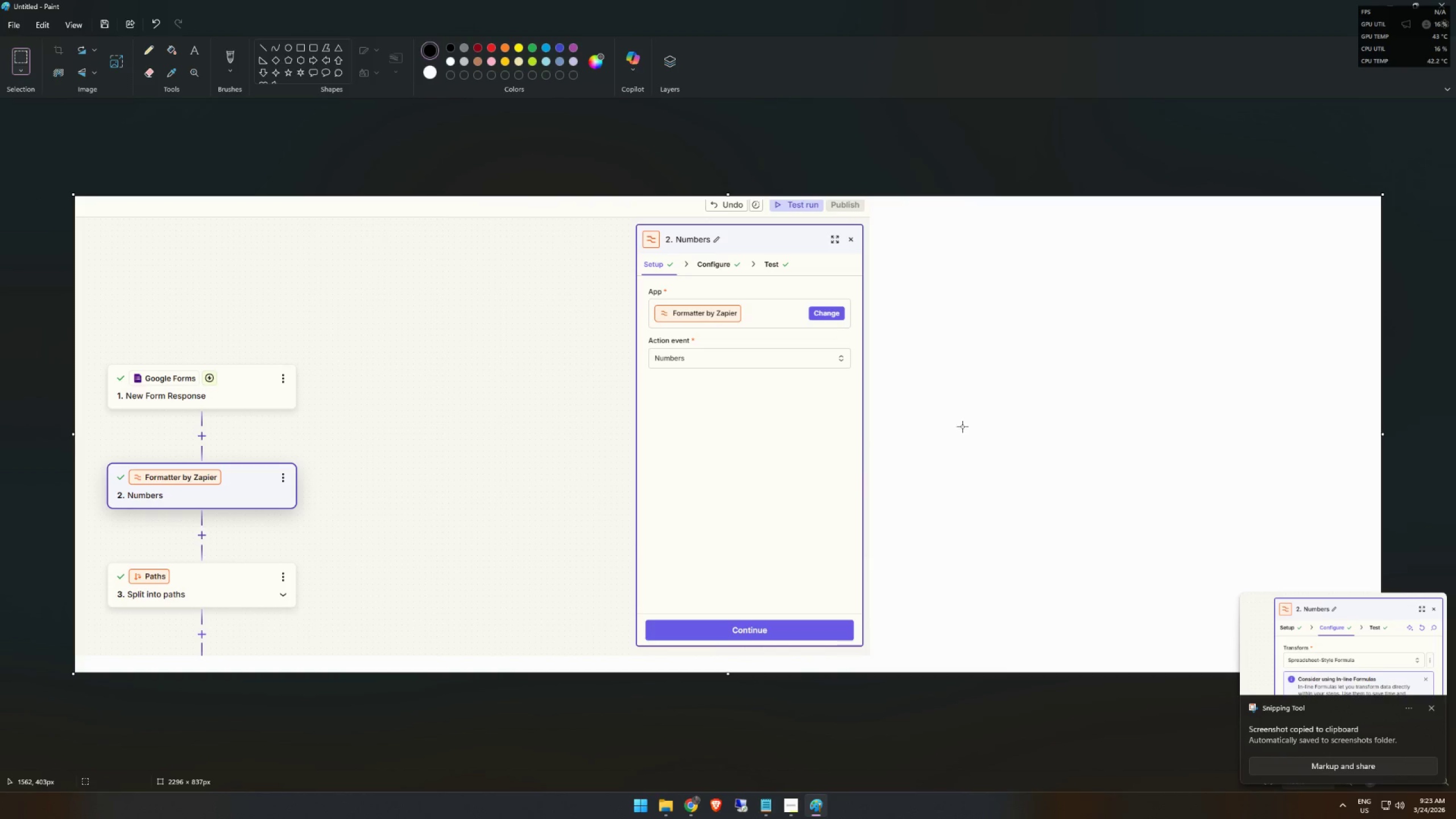 
key(Control+ControlLeft)
 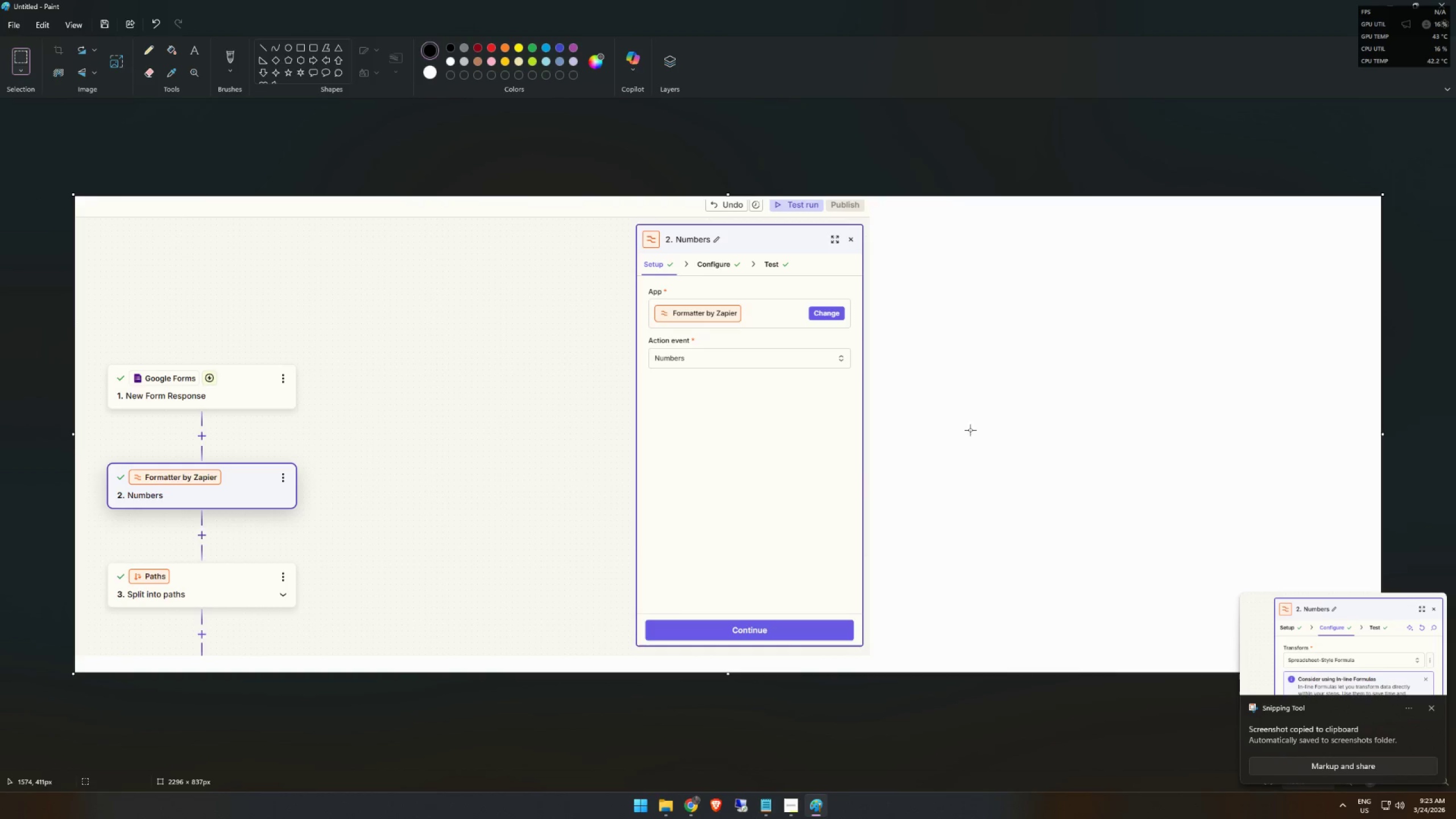 
key(Control+V)
 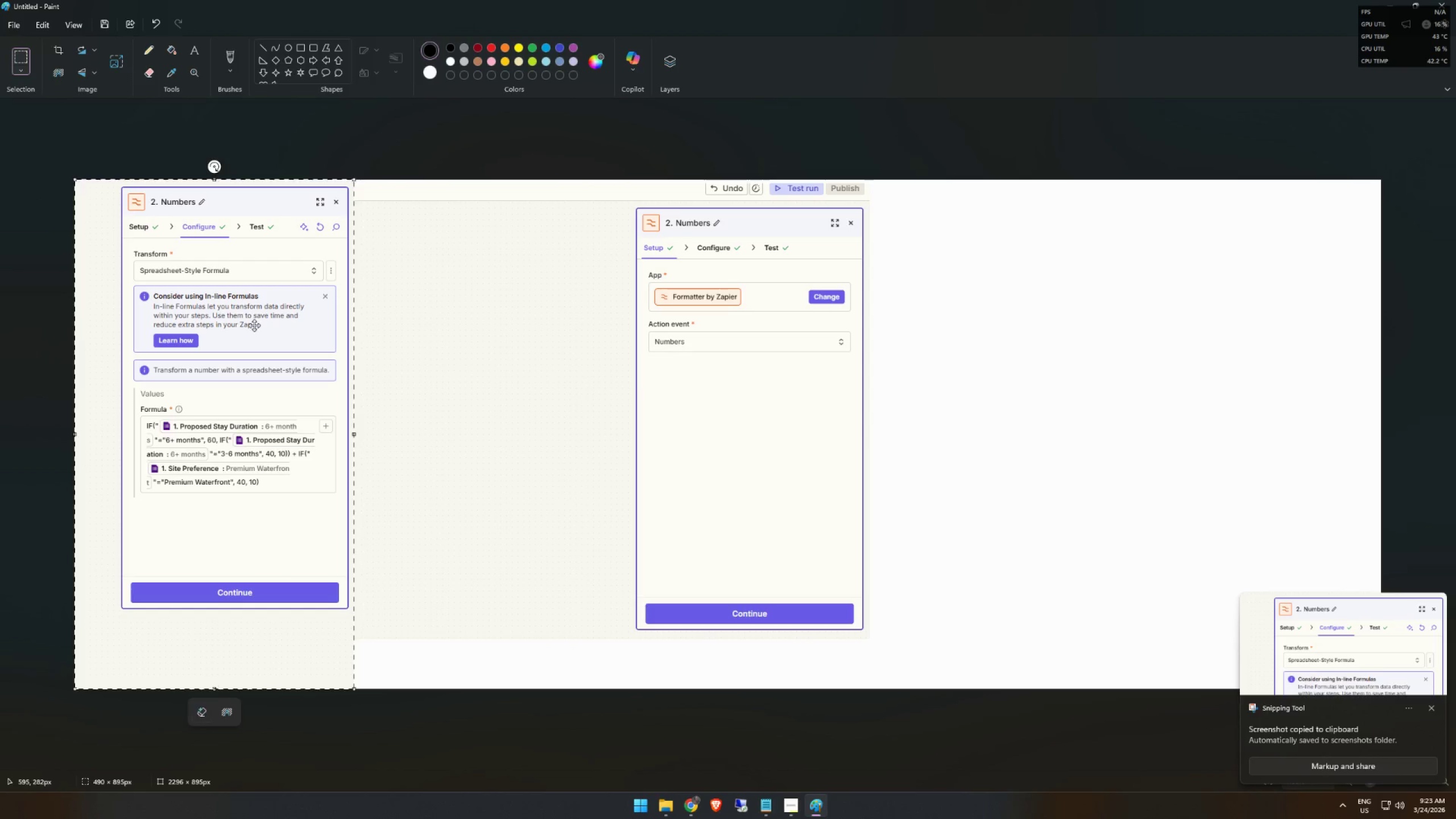 
left_click_drag(start_coordinate=[242, 331], to_coordinate=[1043, 332])
 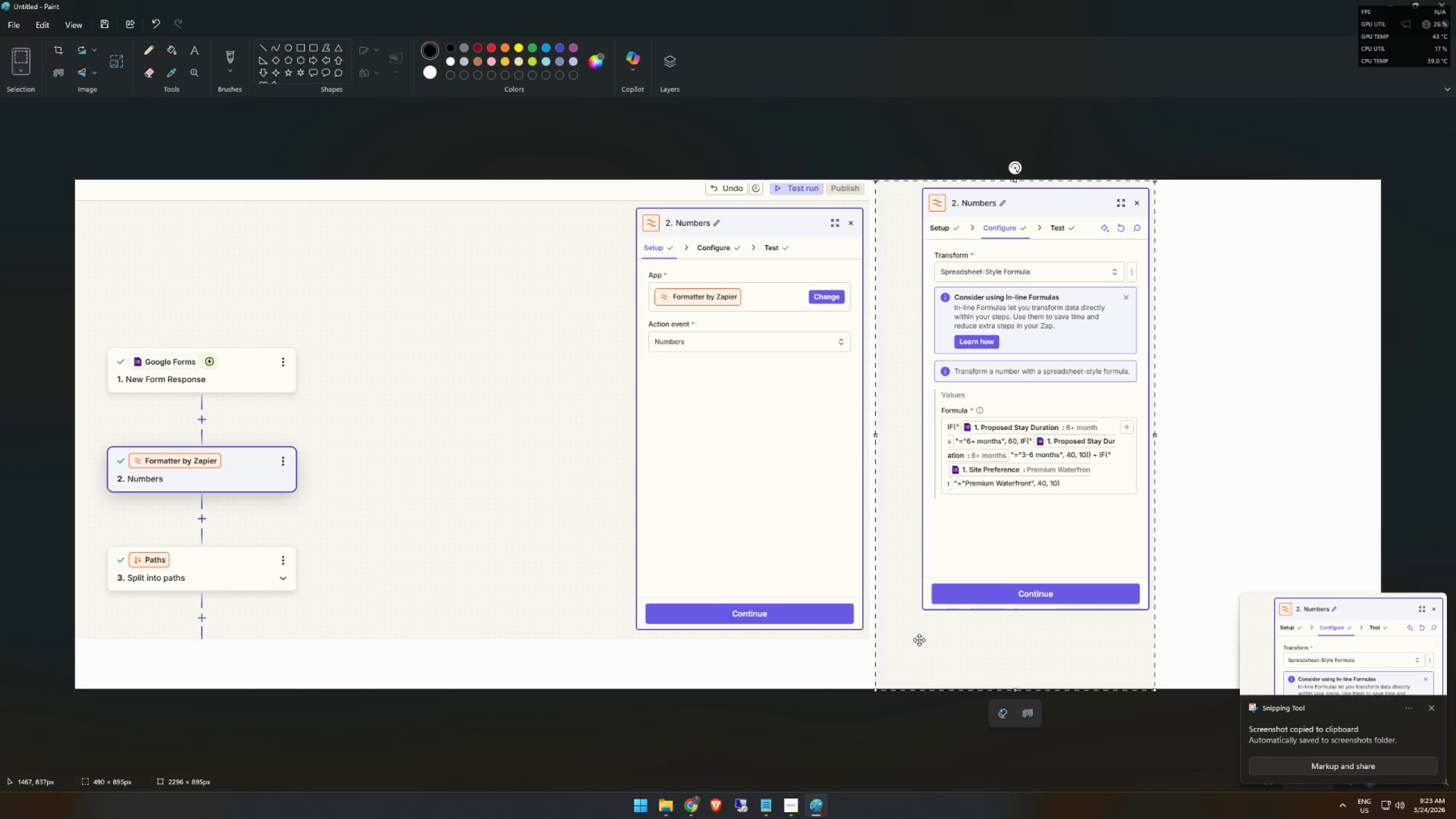 
left_click_drag(start_coordinate=[1012, 534], to_coordinate=[1004, 539])
 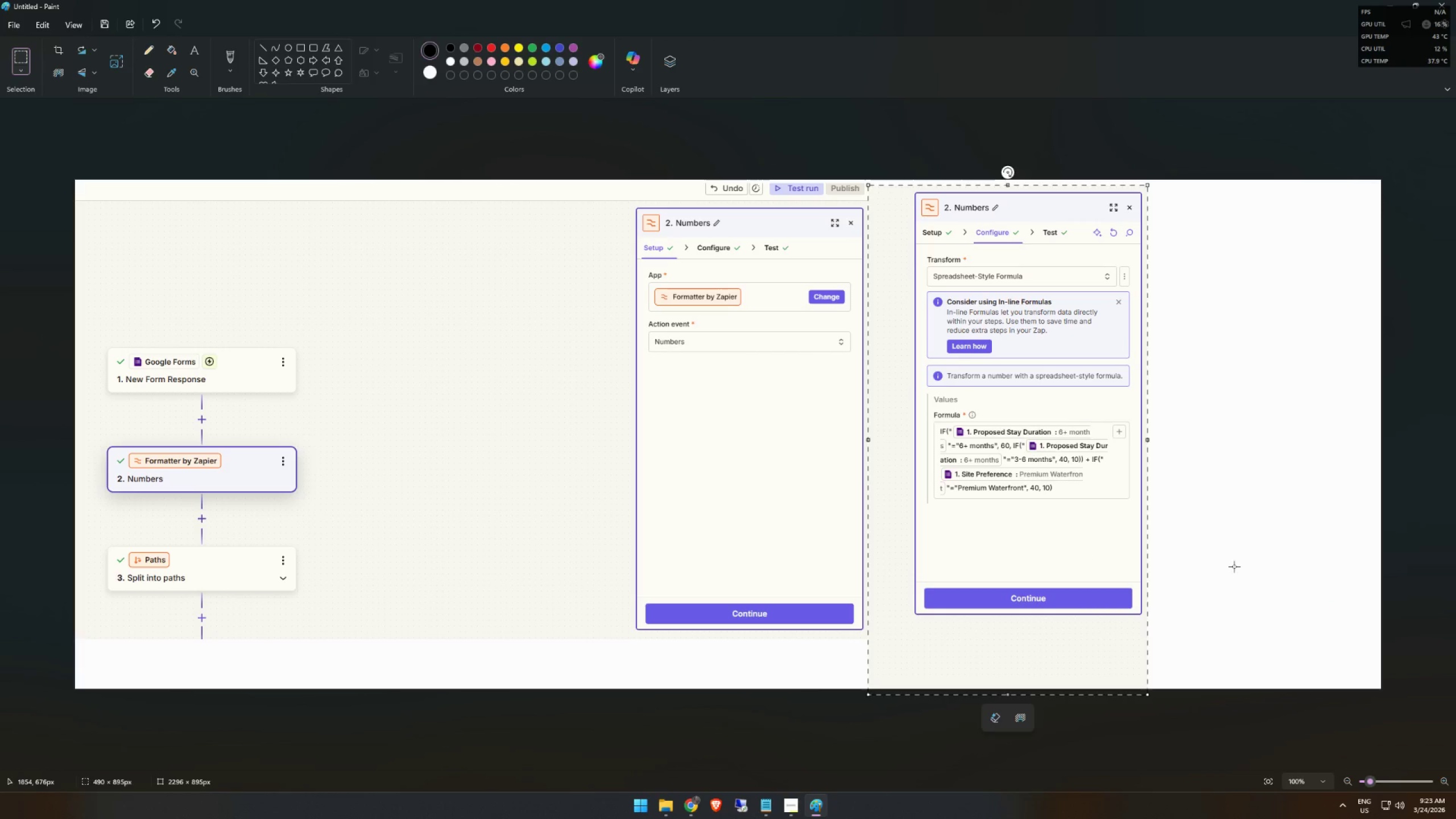 
left_click_drag(start_coordinate=[1261, 562], to_coordinate=[1264, 564])
 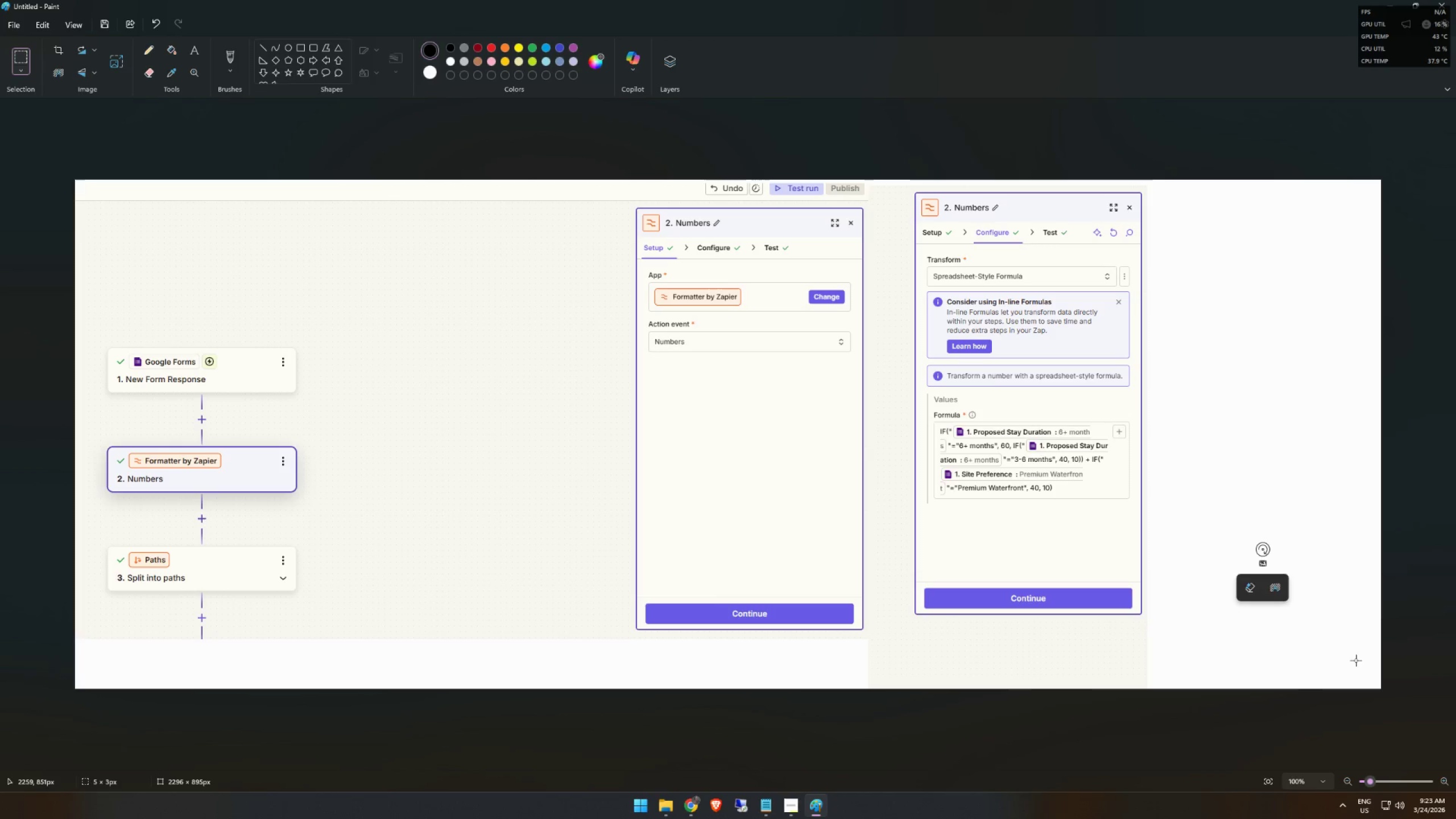 
left_click([1355, 659])
 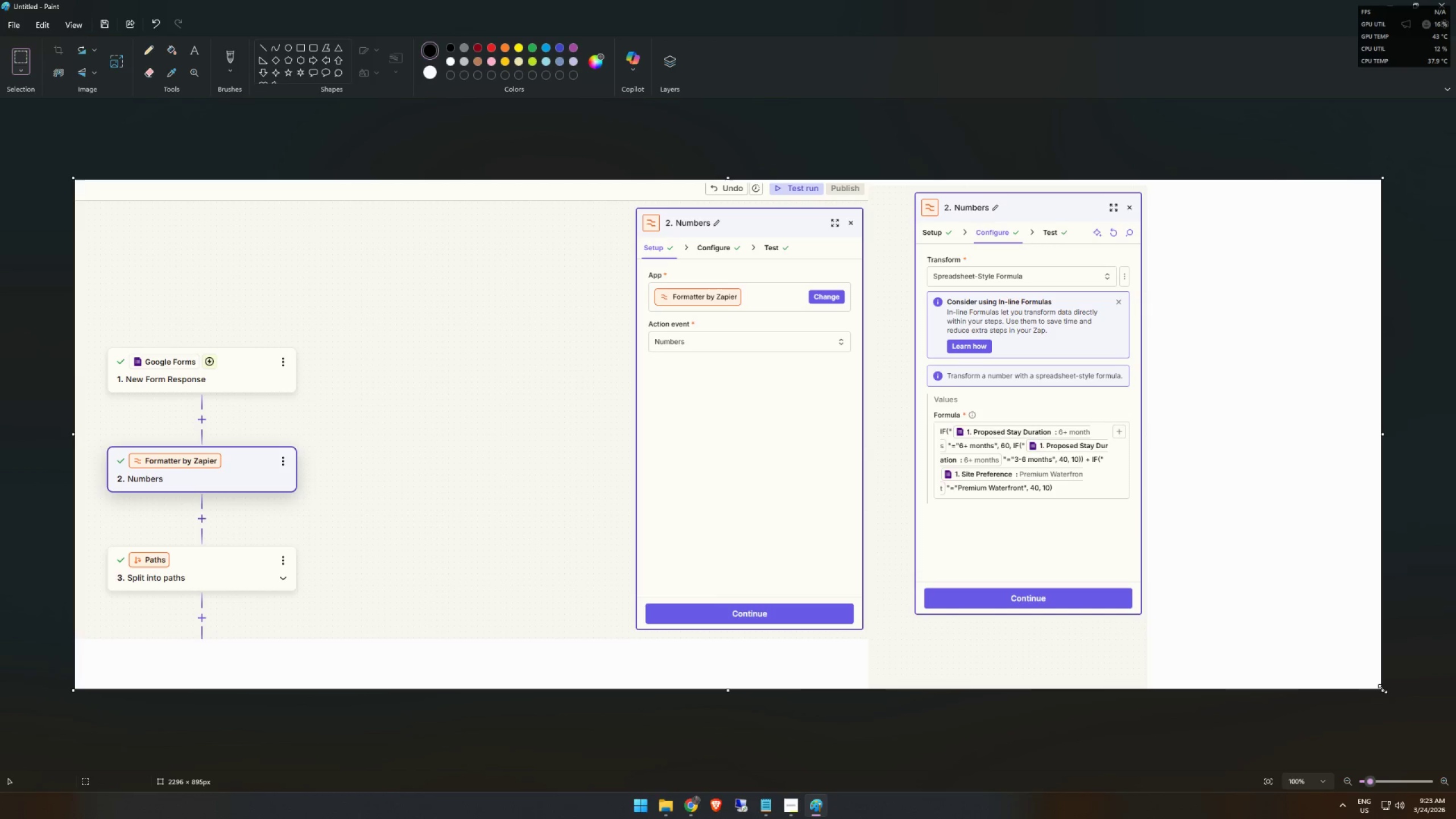 
left_click_drag(start_coordinate=[1383, 689], to_coordinate=[1147, 639])
 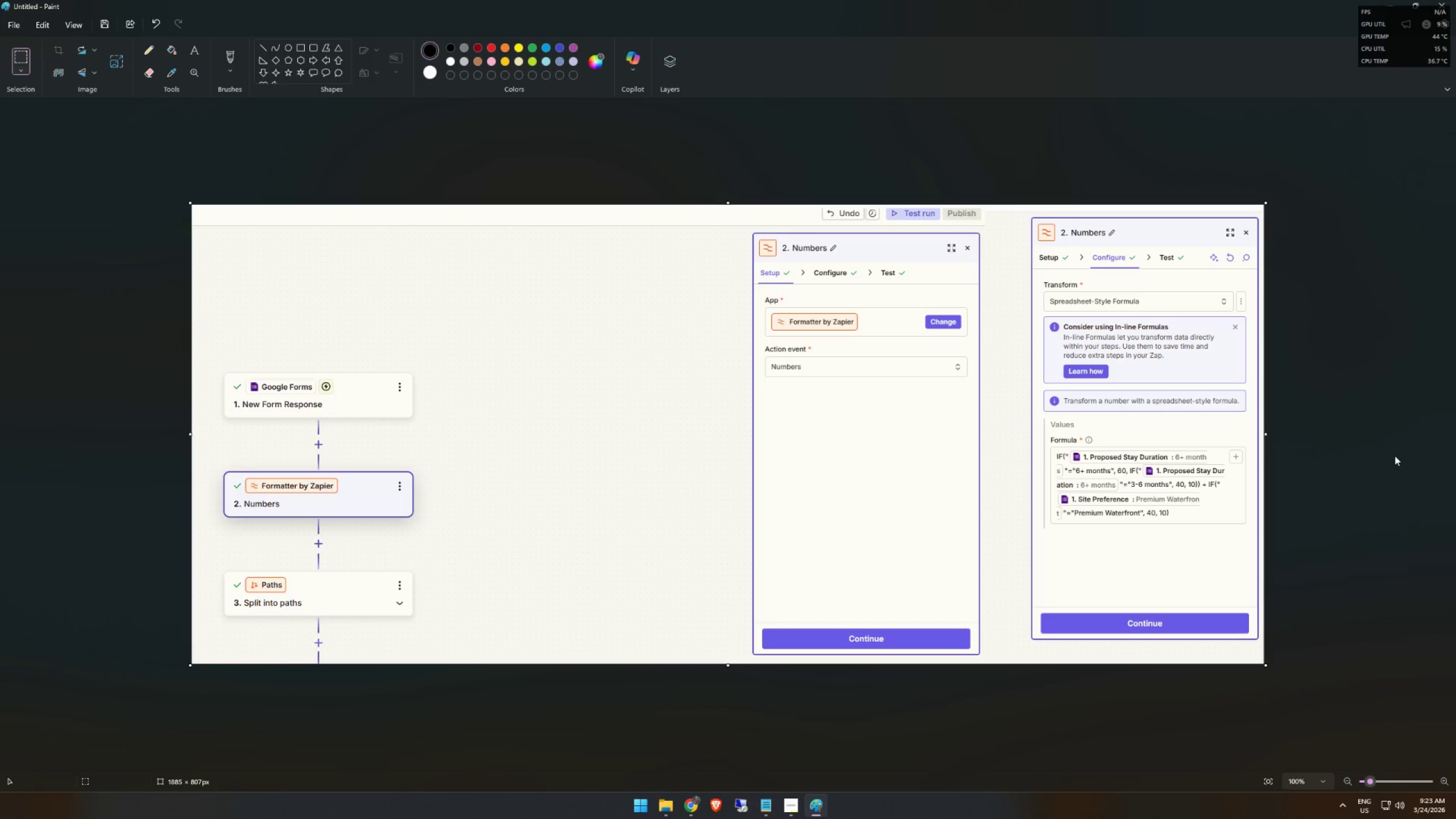 
left_click([1395, 456])
 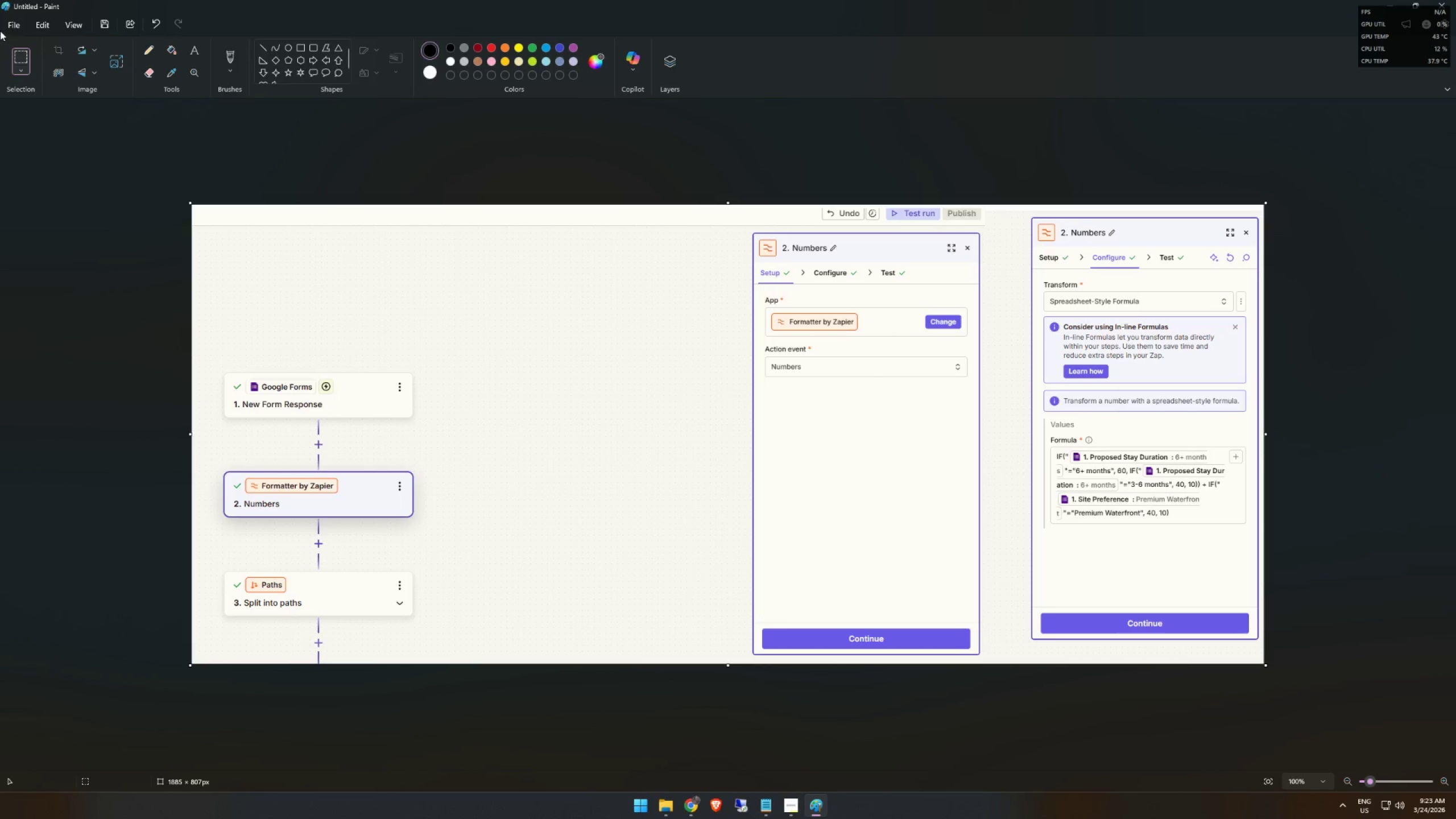 
left_click([16, 24])
 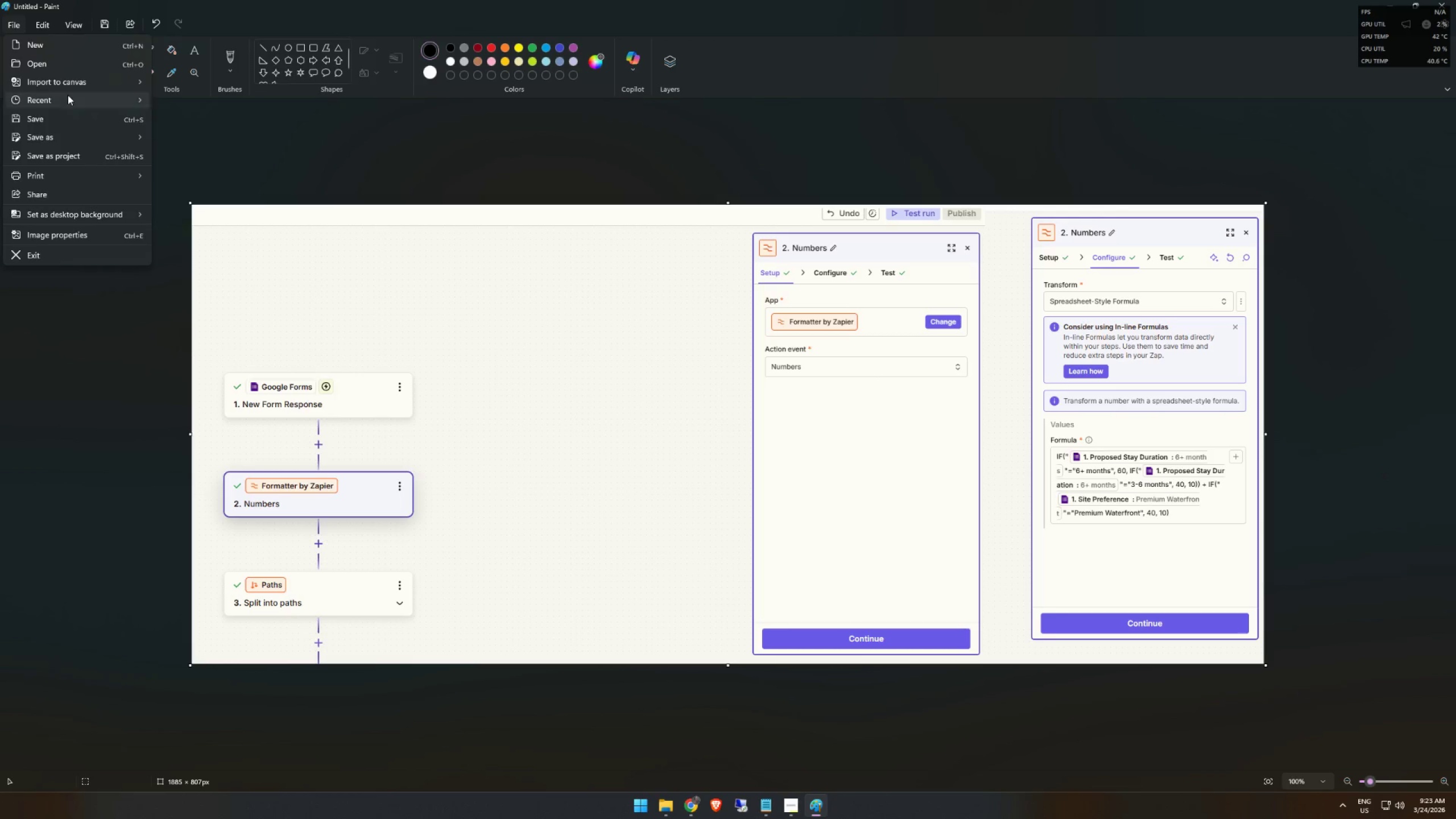 
left_click([57, 135])
 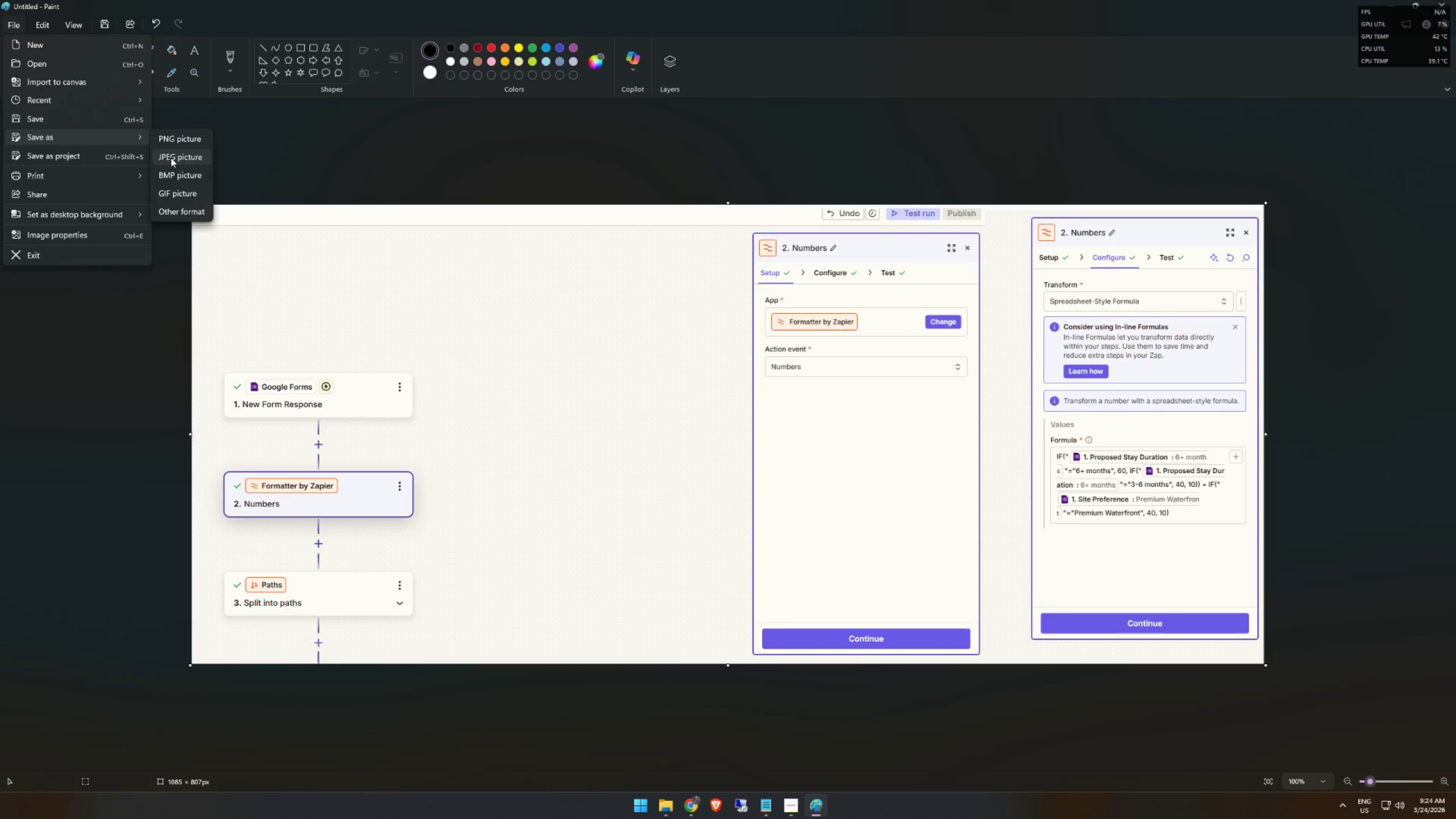 
left_click([171, 158])
 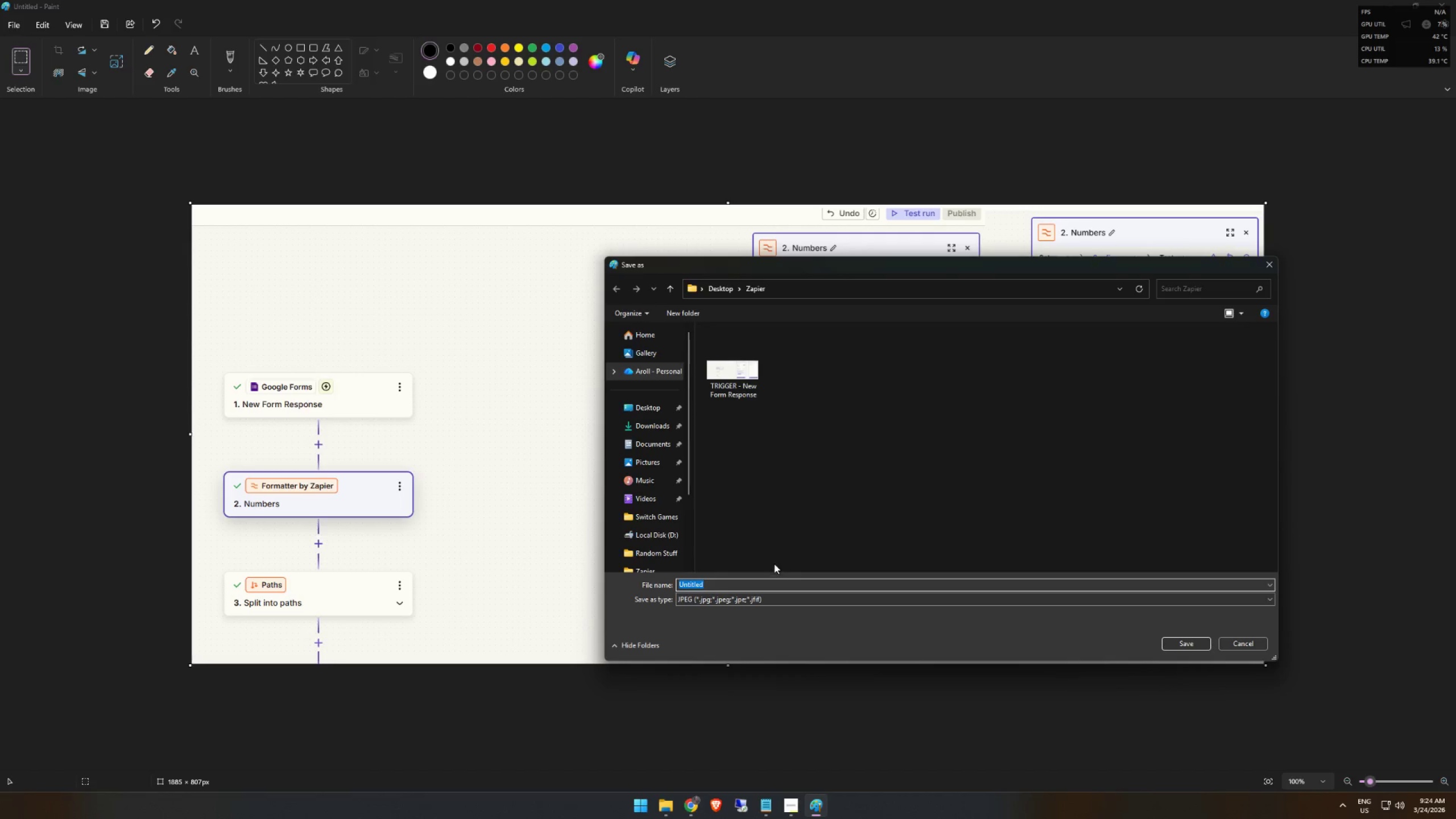 
type(Formatter)
 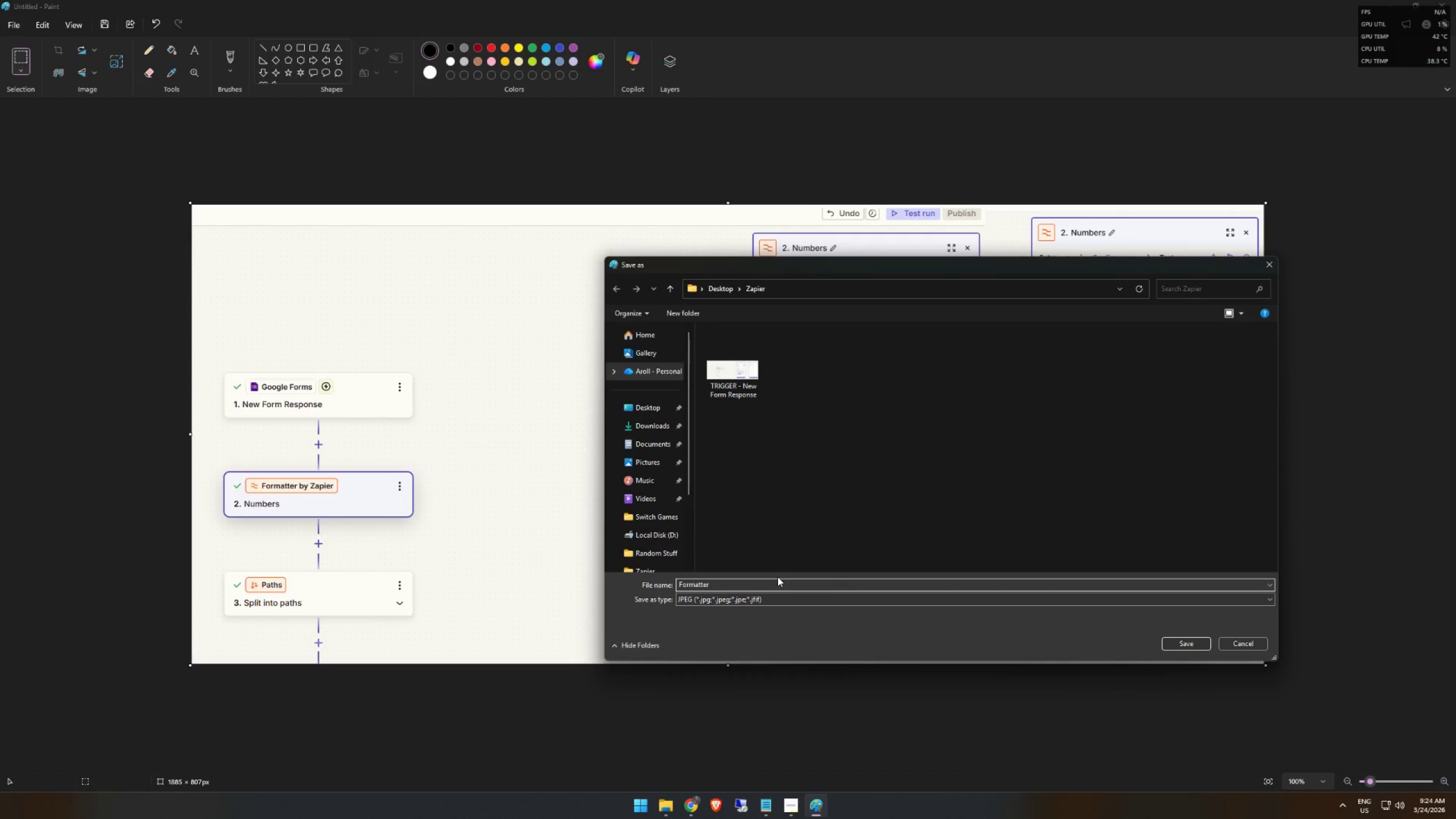 
key(Enter)
 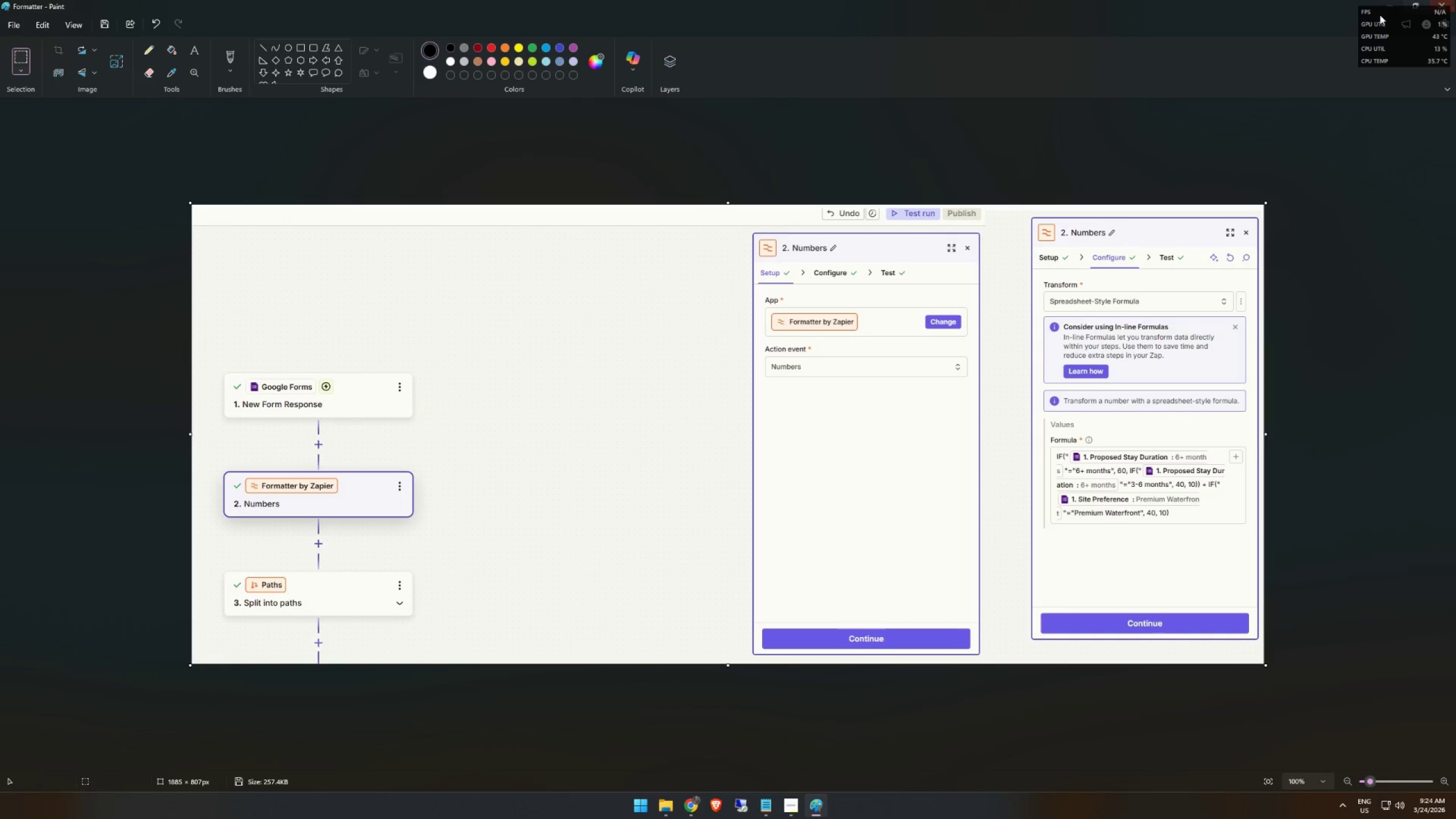 
left_click_drag(start_coordinate=[1276, 10], to_coordinate=[809, 260])
 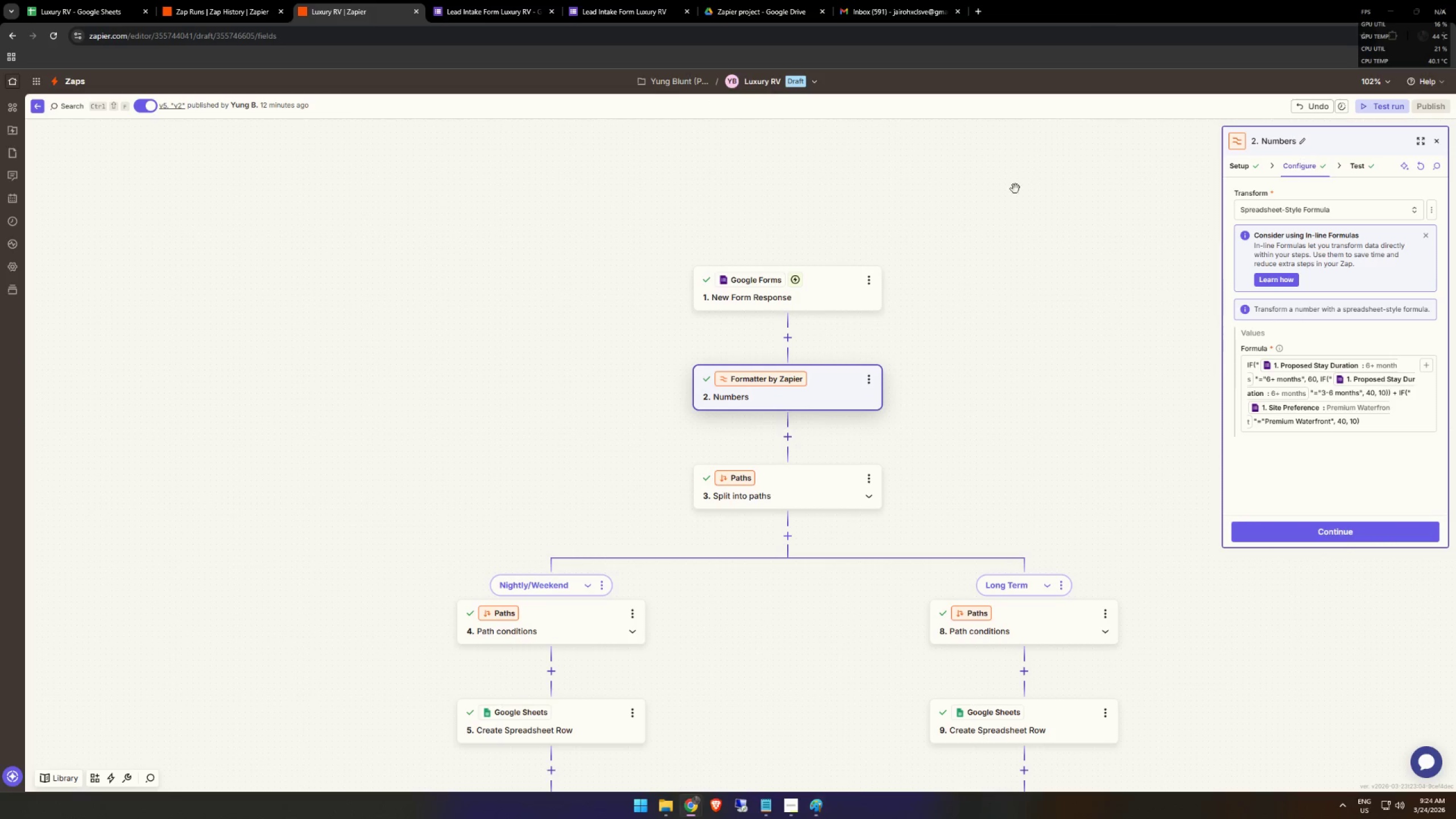 
left_click([812, 419])
 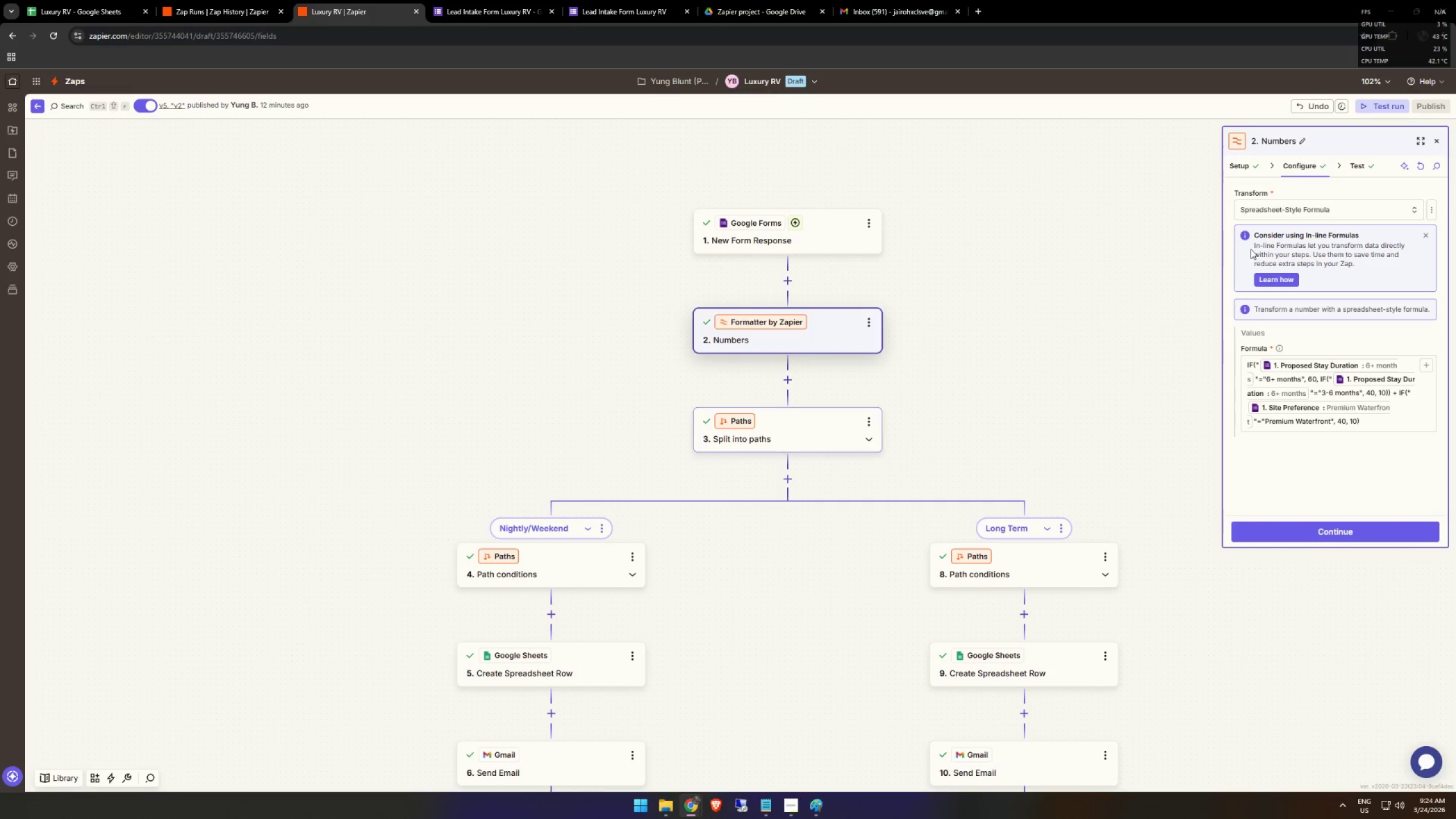 
scroll: coordinate [870, 485], scroll_direction: down, amount: 2.0
 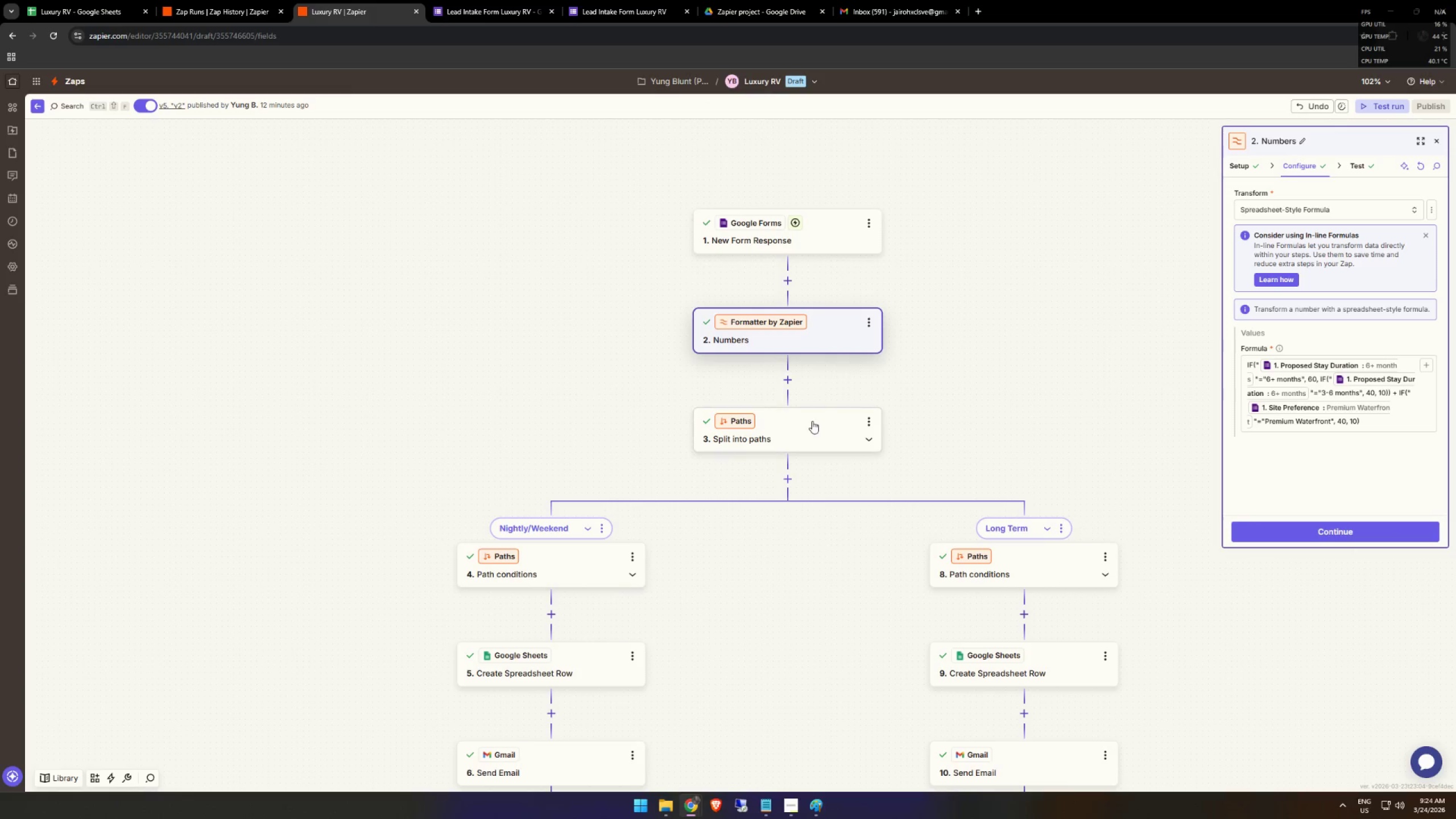 
left_click([1436, 141])
 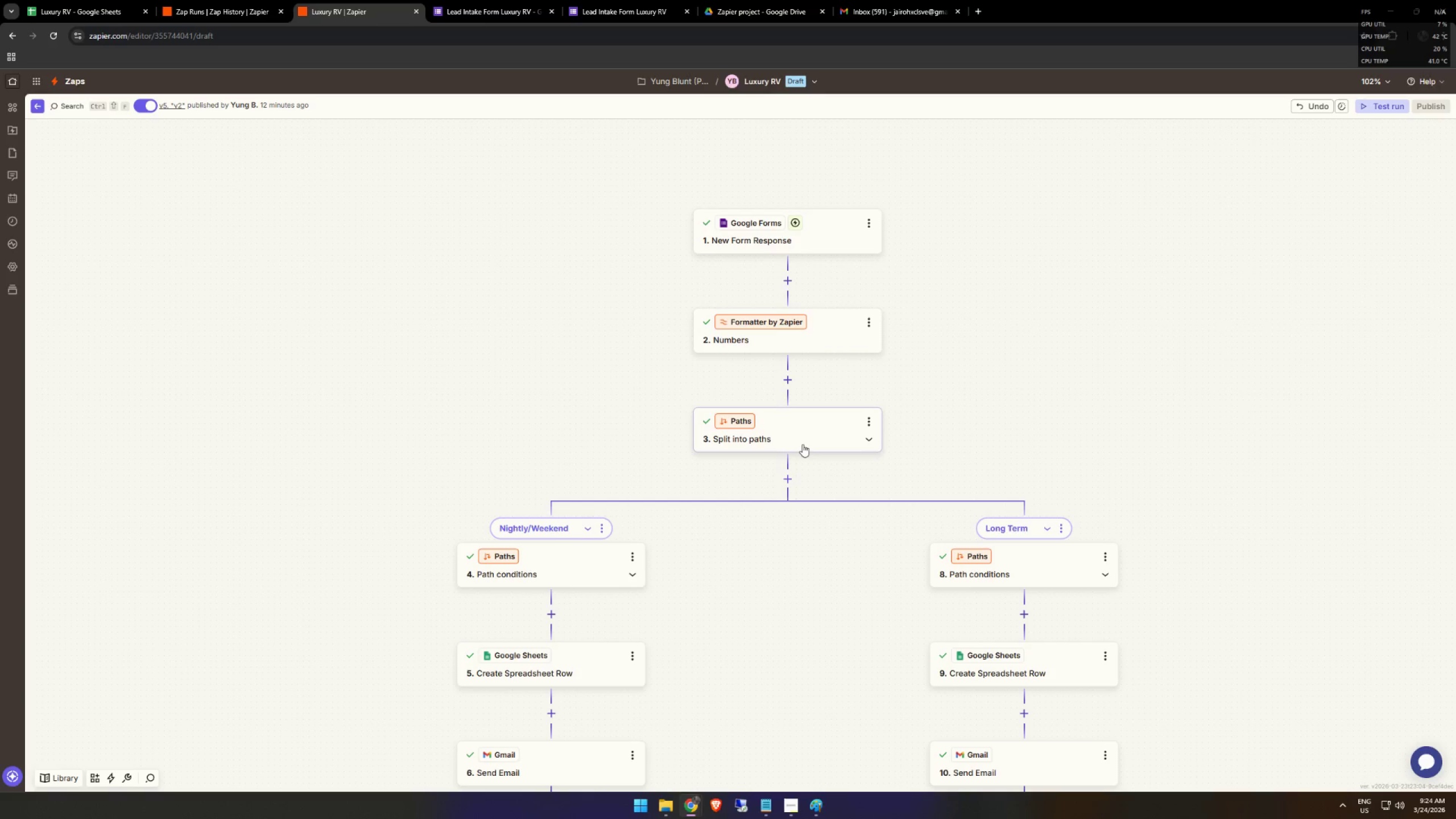 
left_click([802, 444])
 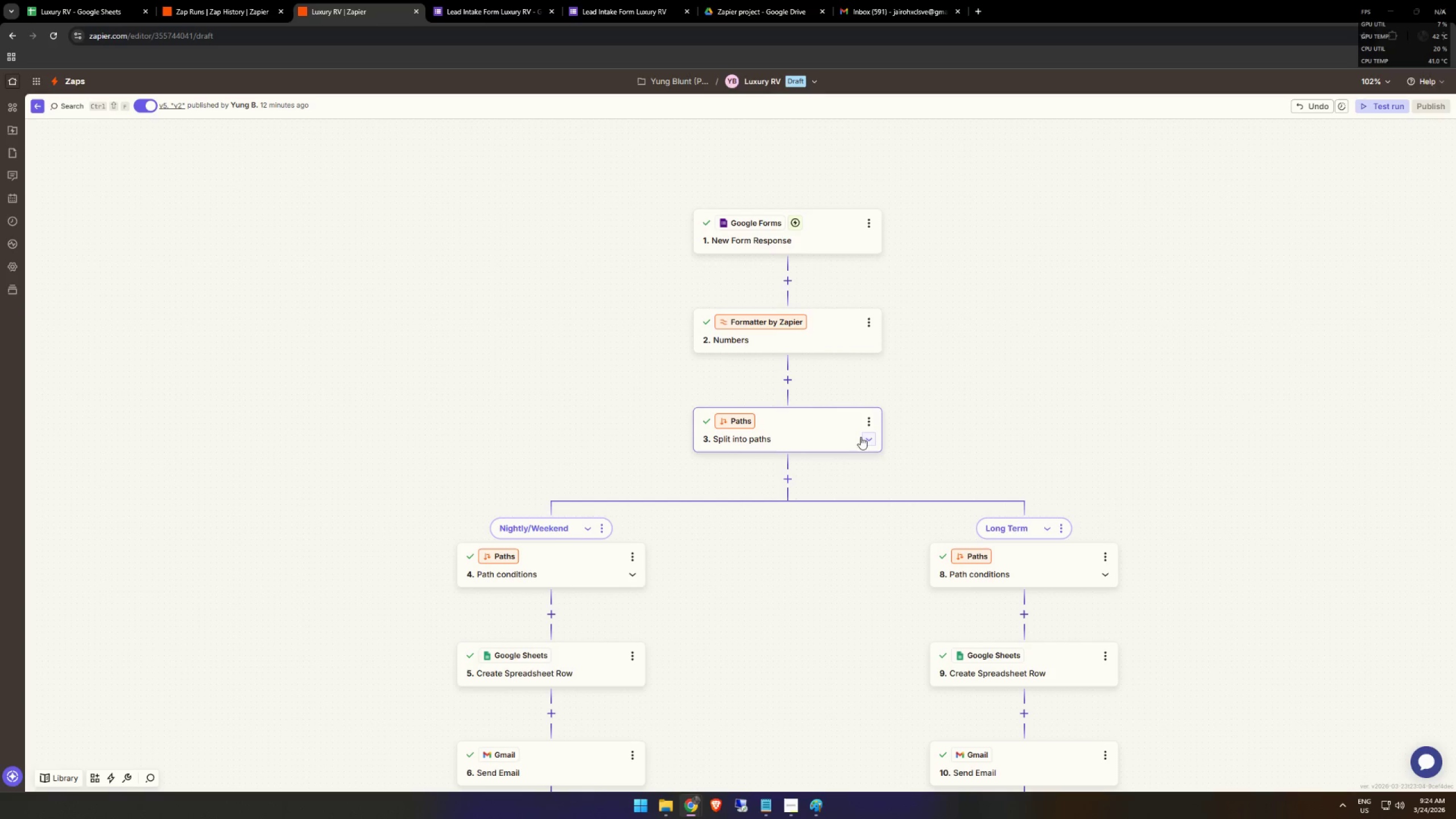 
left_click([807, 418])
 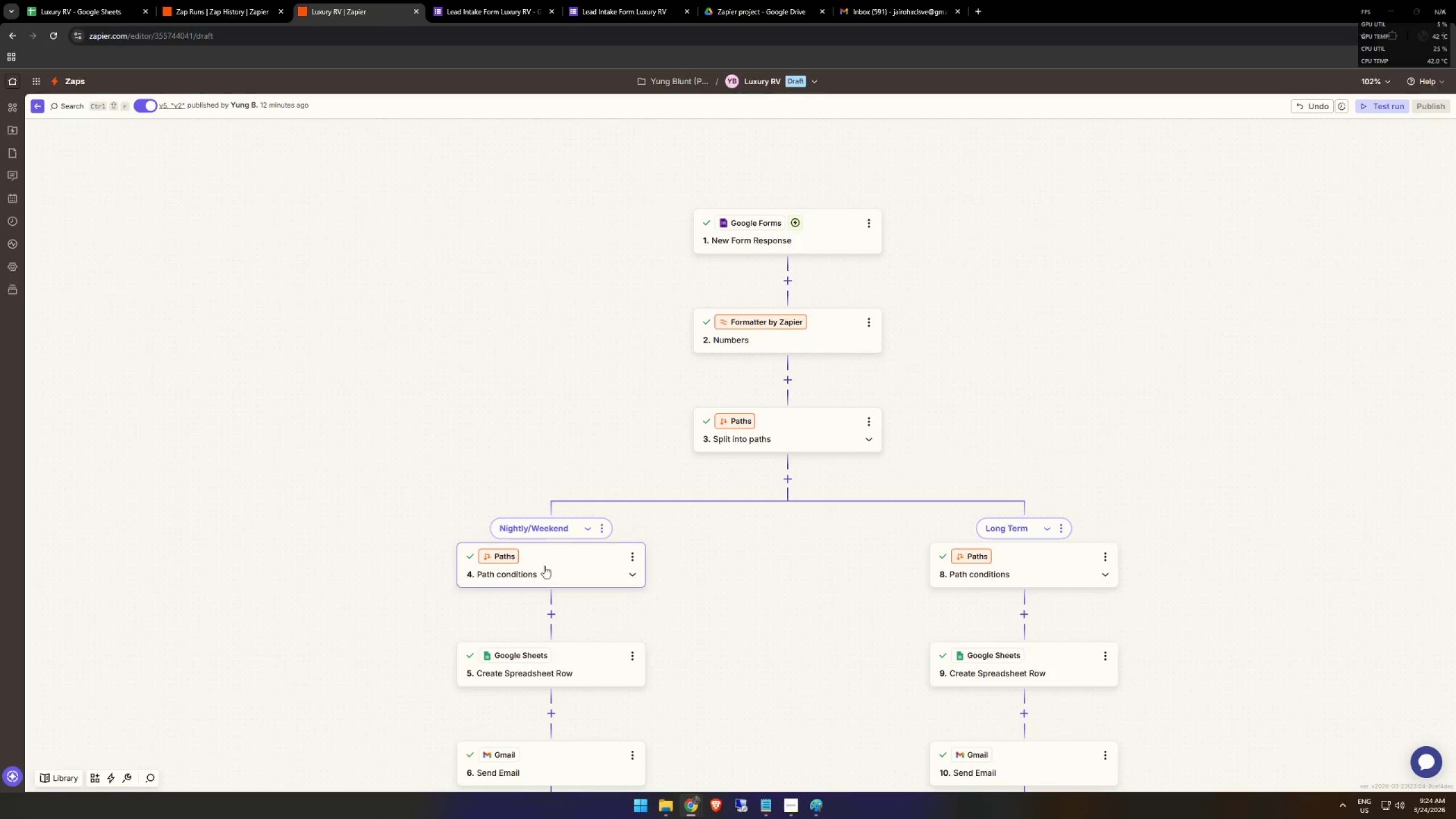 
left_click([547, 565])
 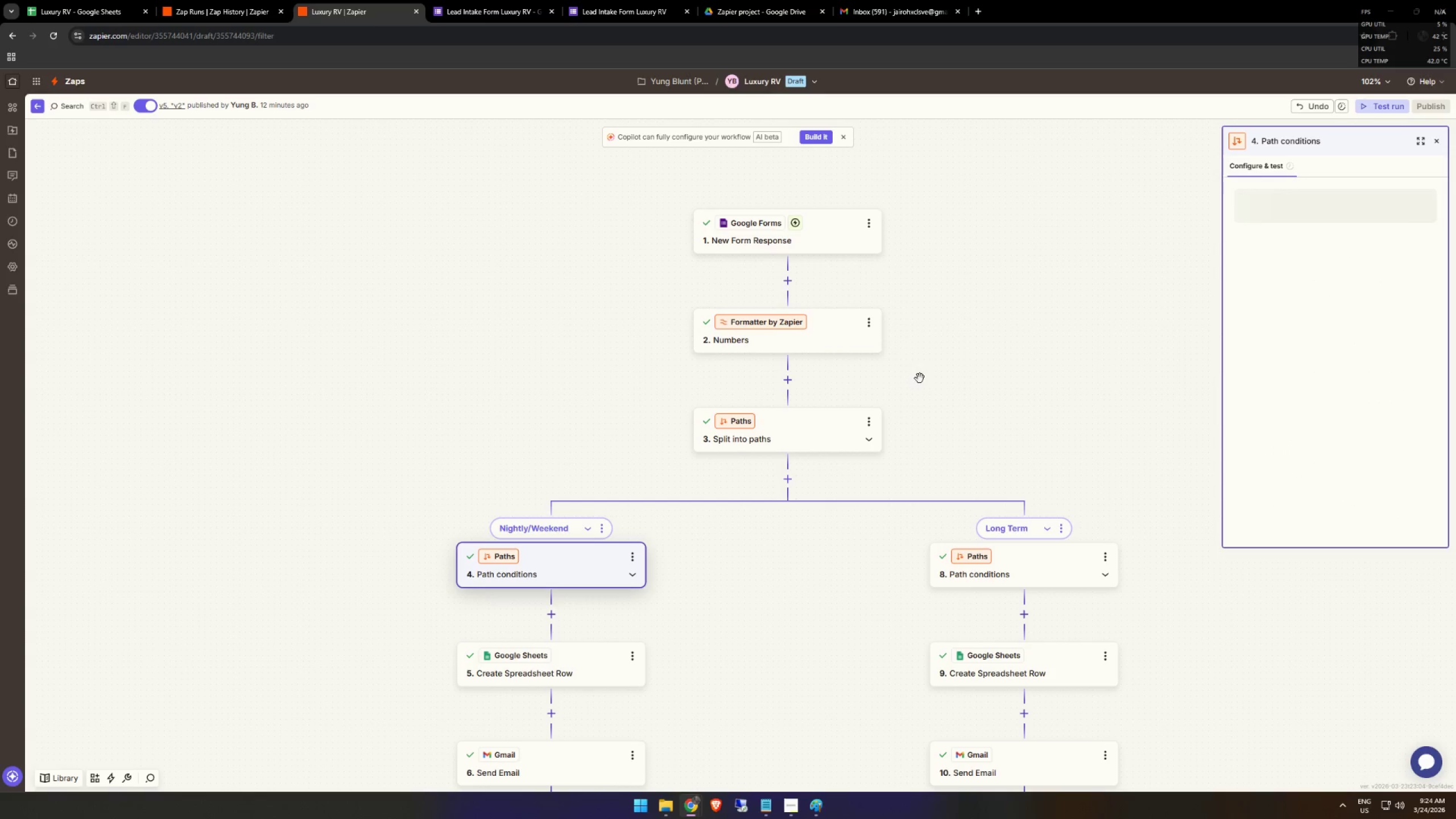 
scroll: coordinate [973, 347], scroll_direction: down, amount: 1.0
 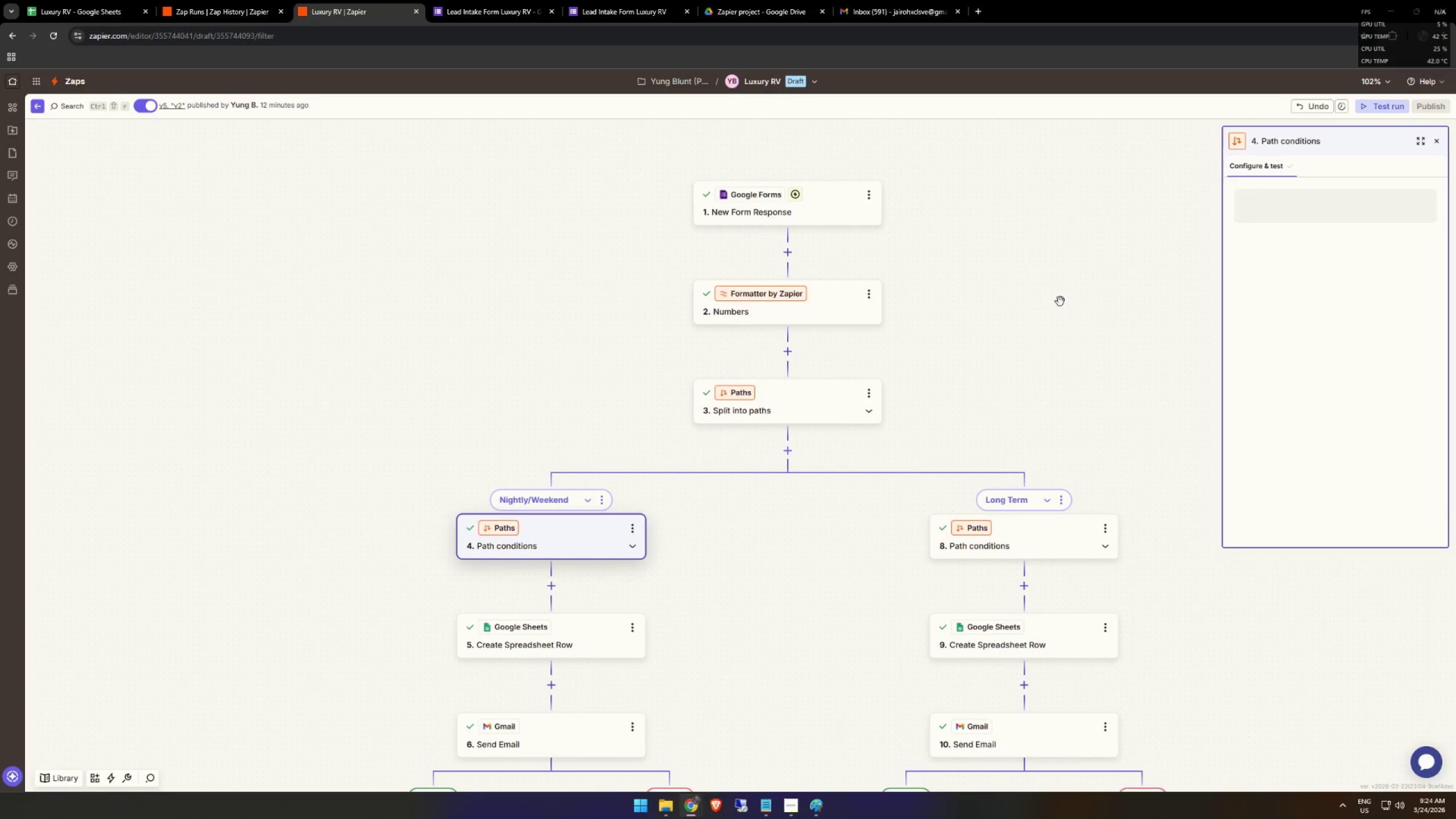 
scroll: coordinate [1019, 310], scroll_direction: up, amount: 1.0
 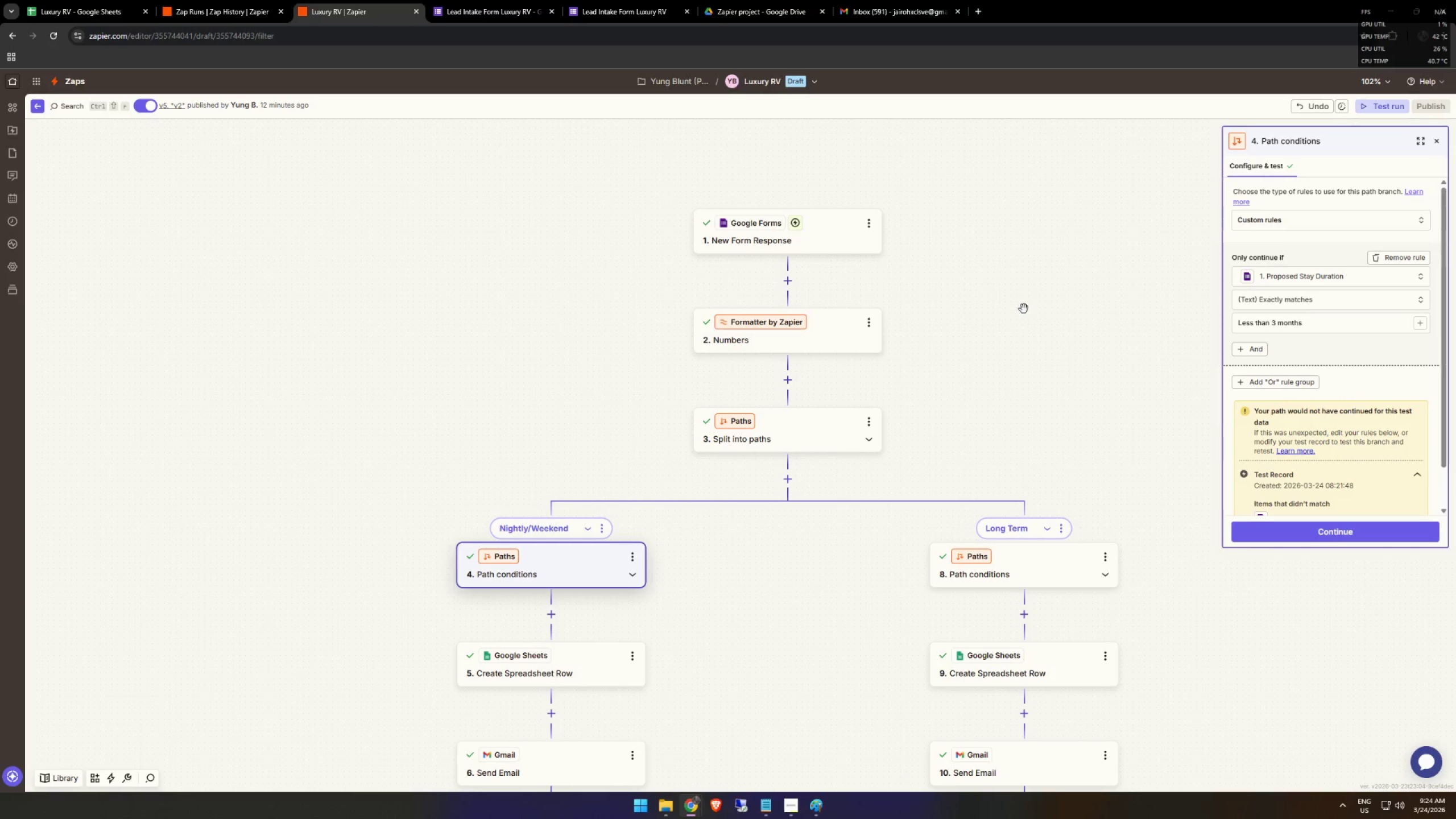 
scroll: coordinate [1015, 317], scroll_direction: down, amount: 2.0
 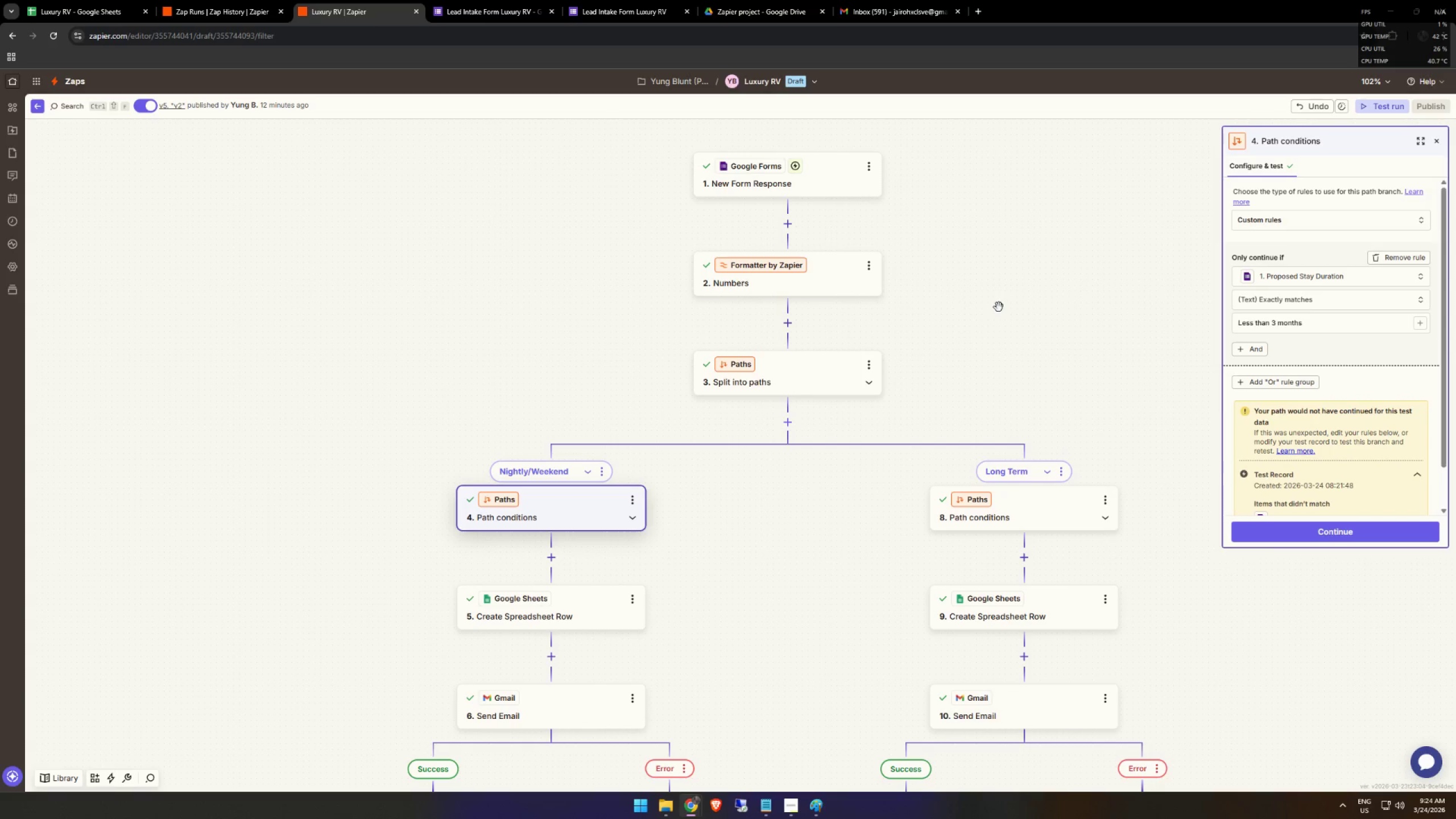 
scroll: coordinate [1010, 289], scroll_direction: up, amount: 1.0
 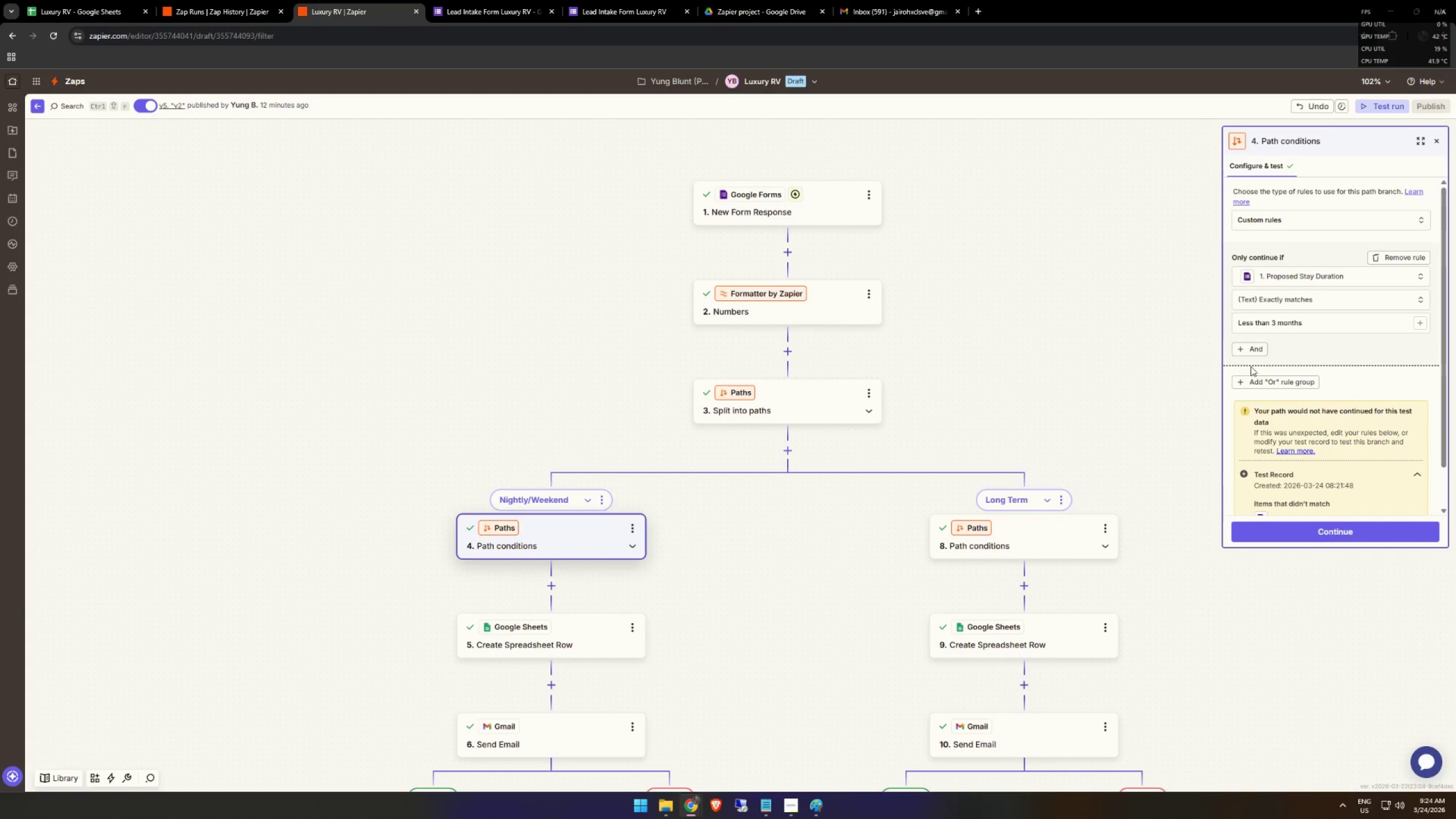 
scroll: coordinate [1445, 365], scroll_direction: down, amount: 5.0
 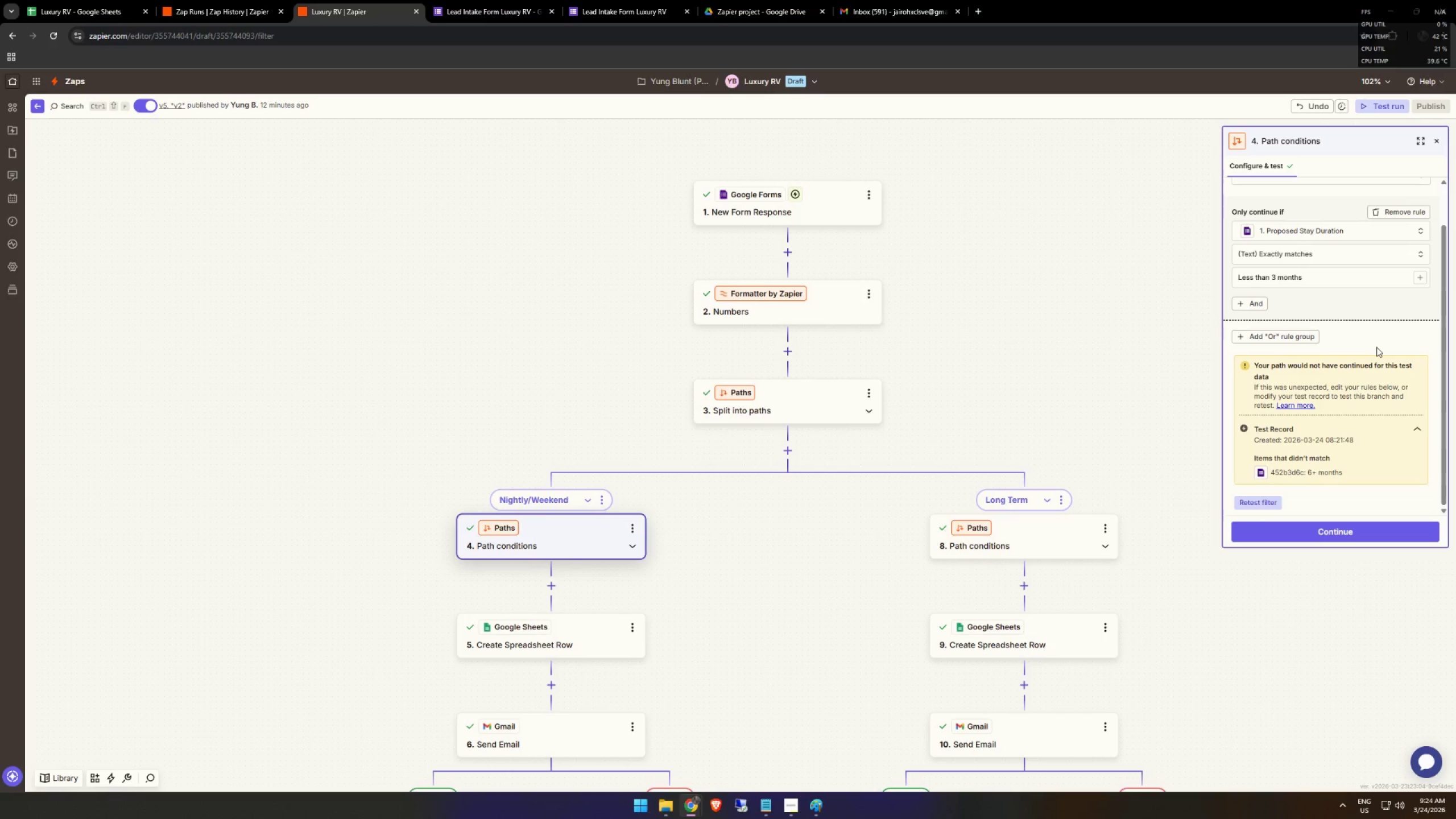 
scroll: coordinate [1376, 347], scroll_direction: up, amount: 1.0
 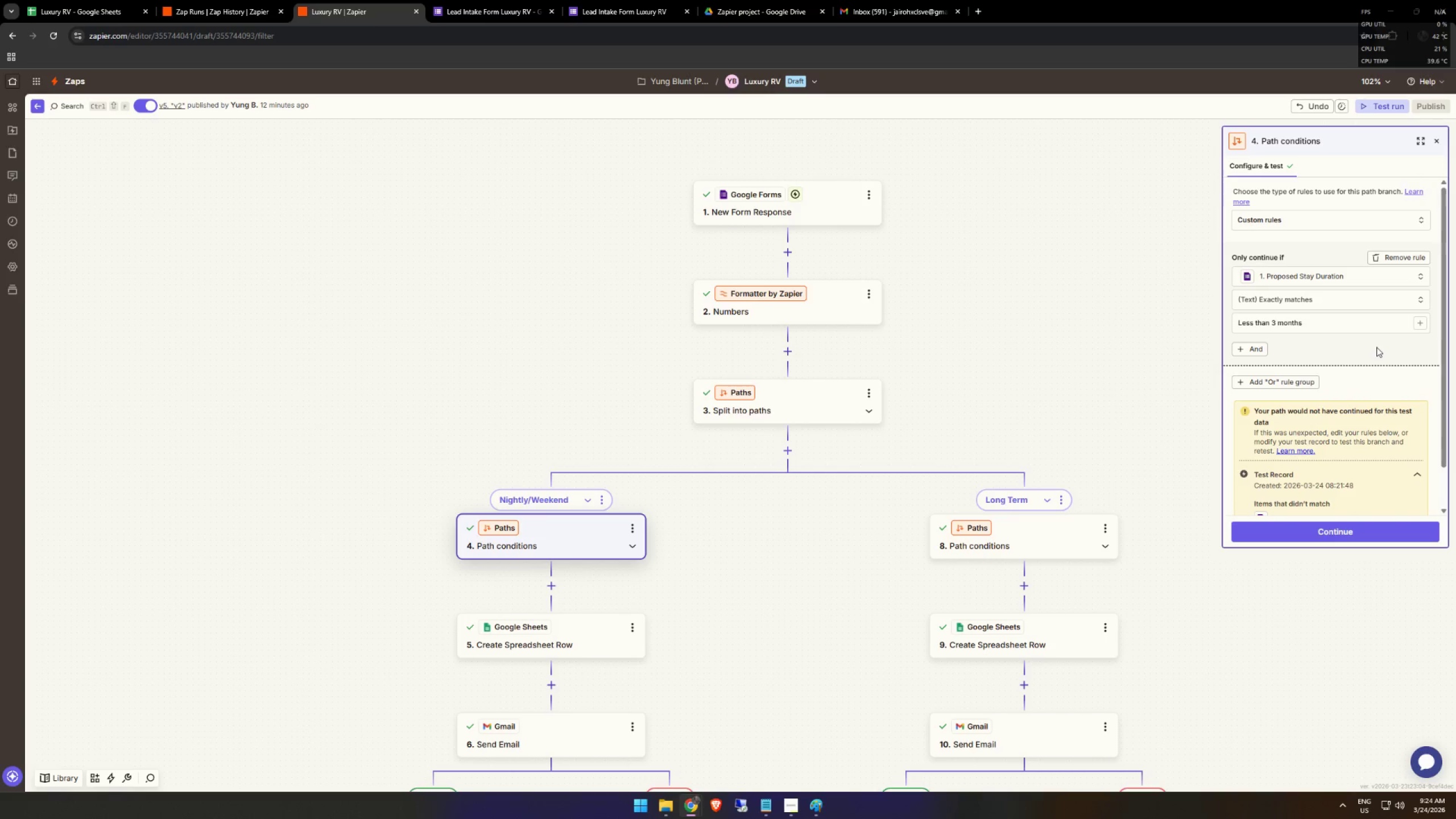 
key(Meta+Shift+S)
 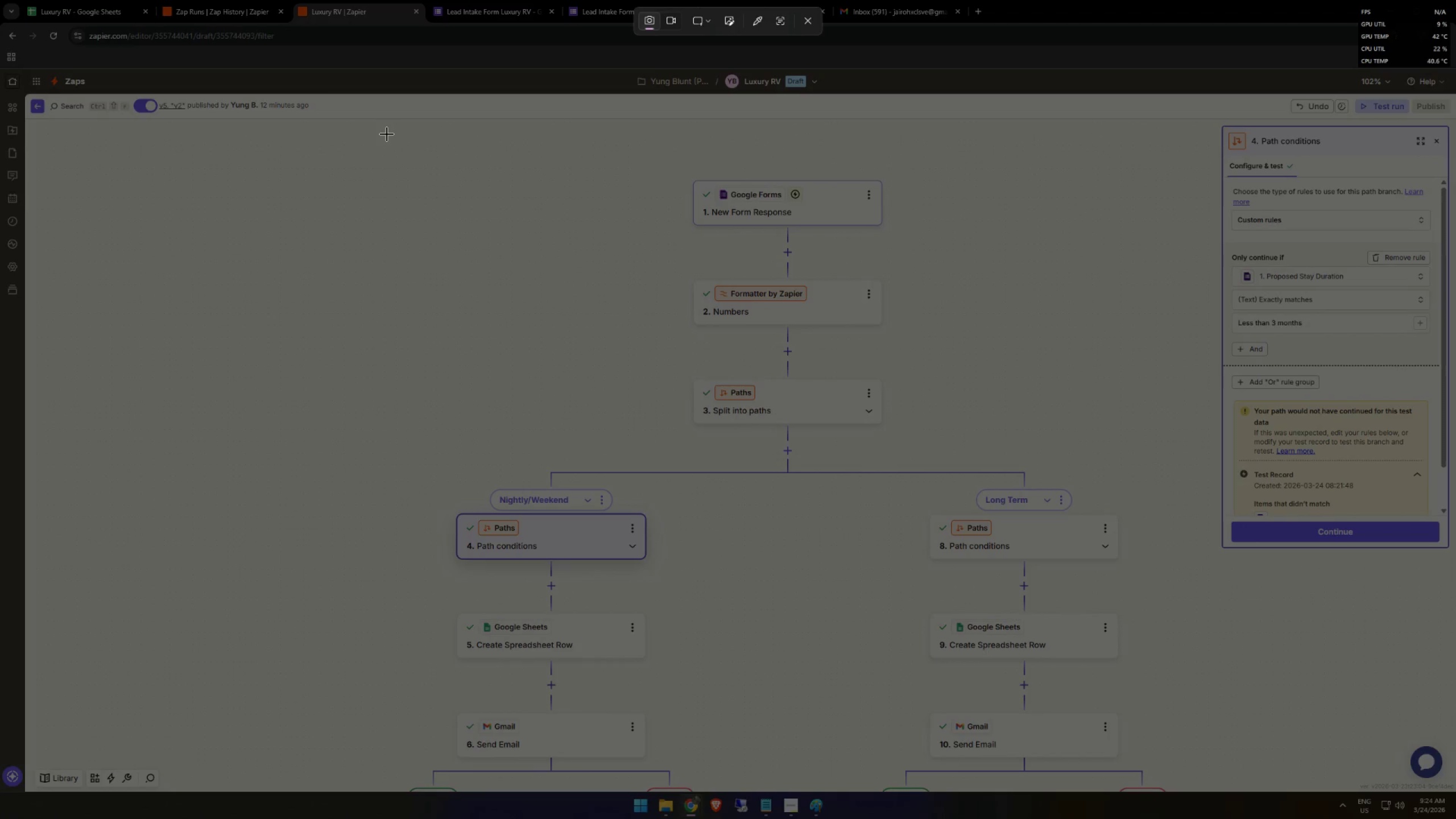 
left_click_drag(start_coordinate=[355, 123], to_coordinate=[1455, 578])
 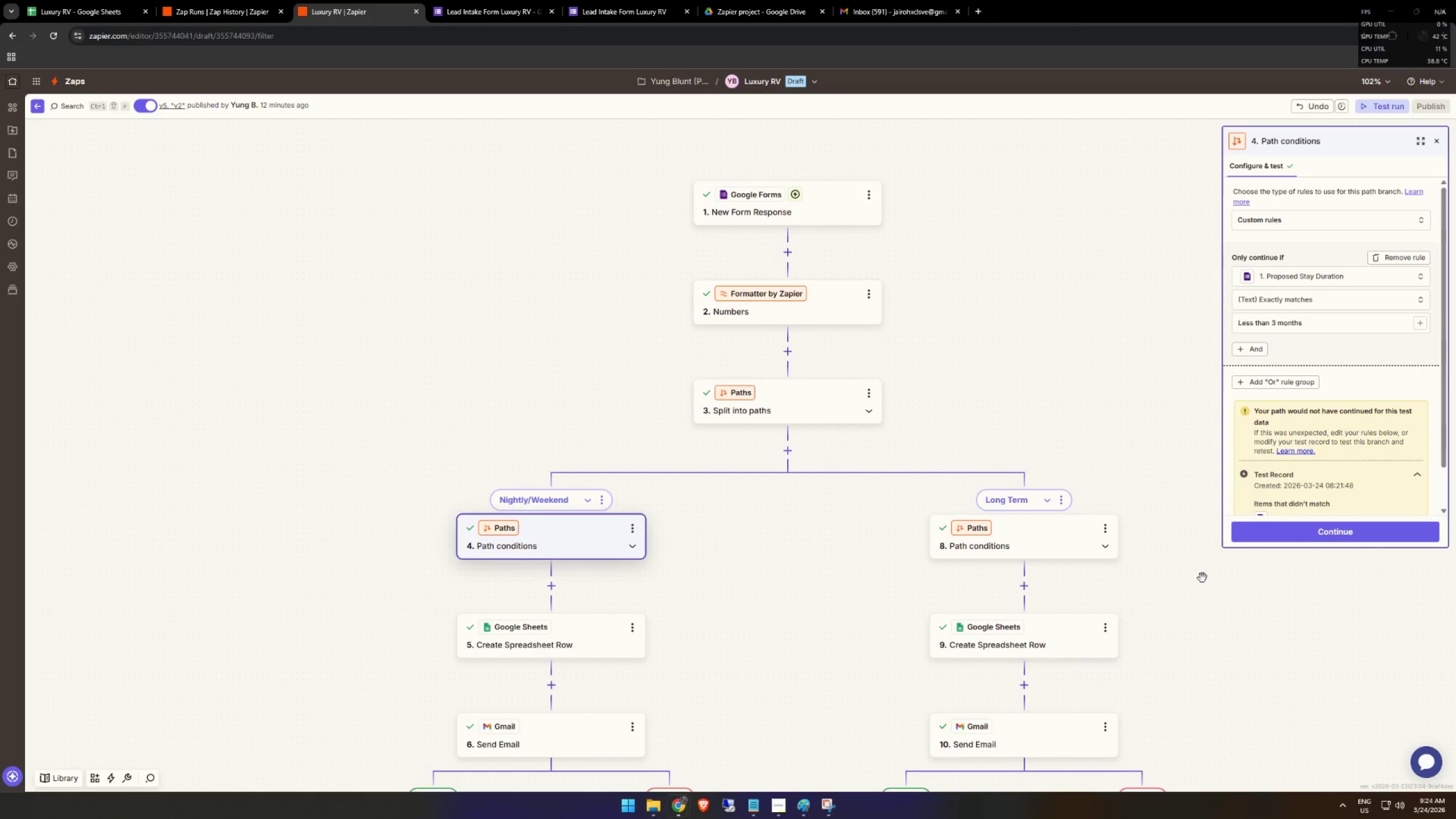 
key(Alt+AltLeft)
 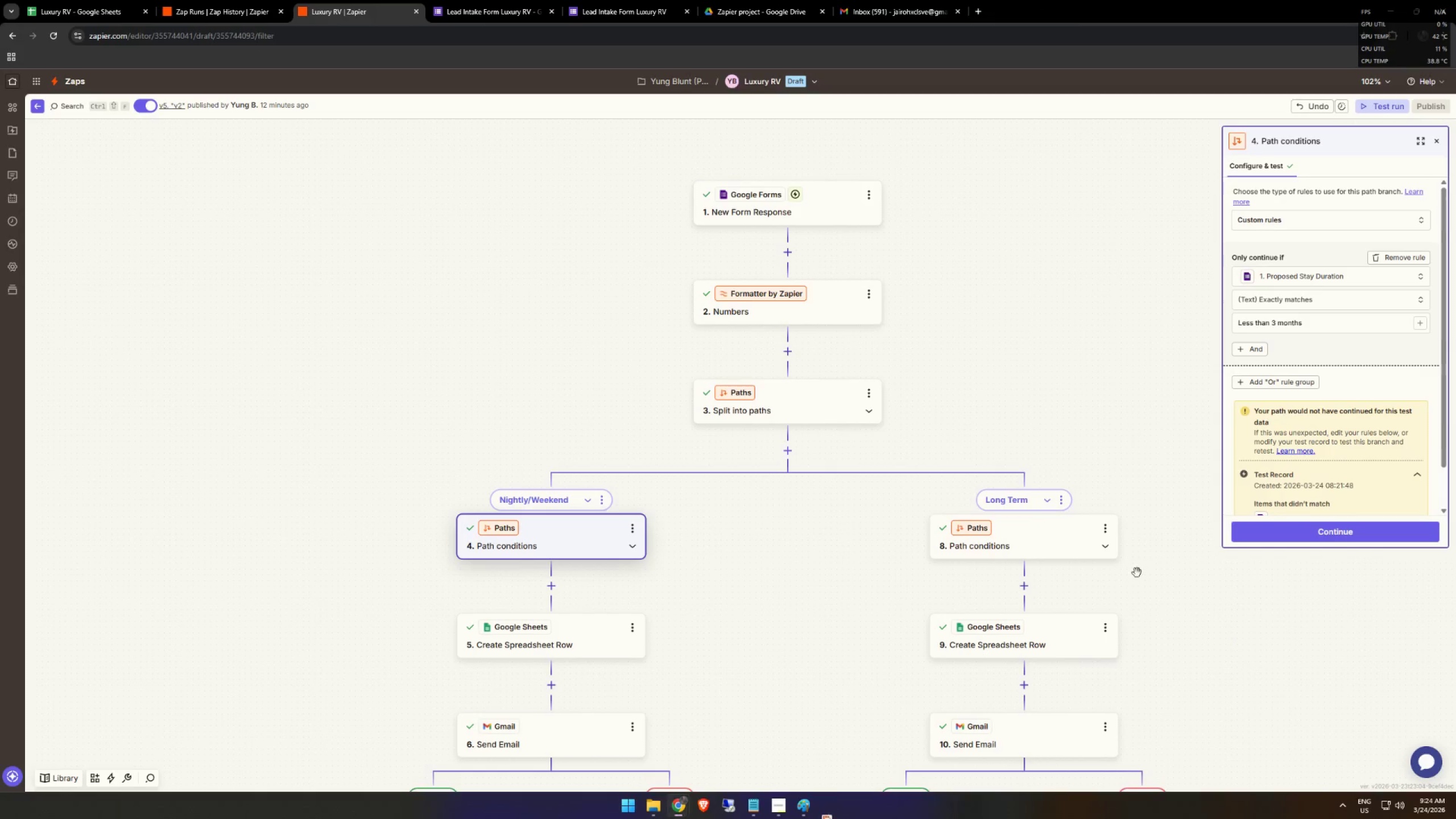 
key(Alt+Tab)
 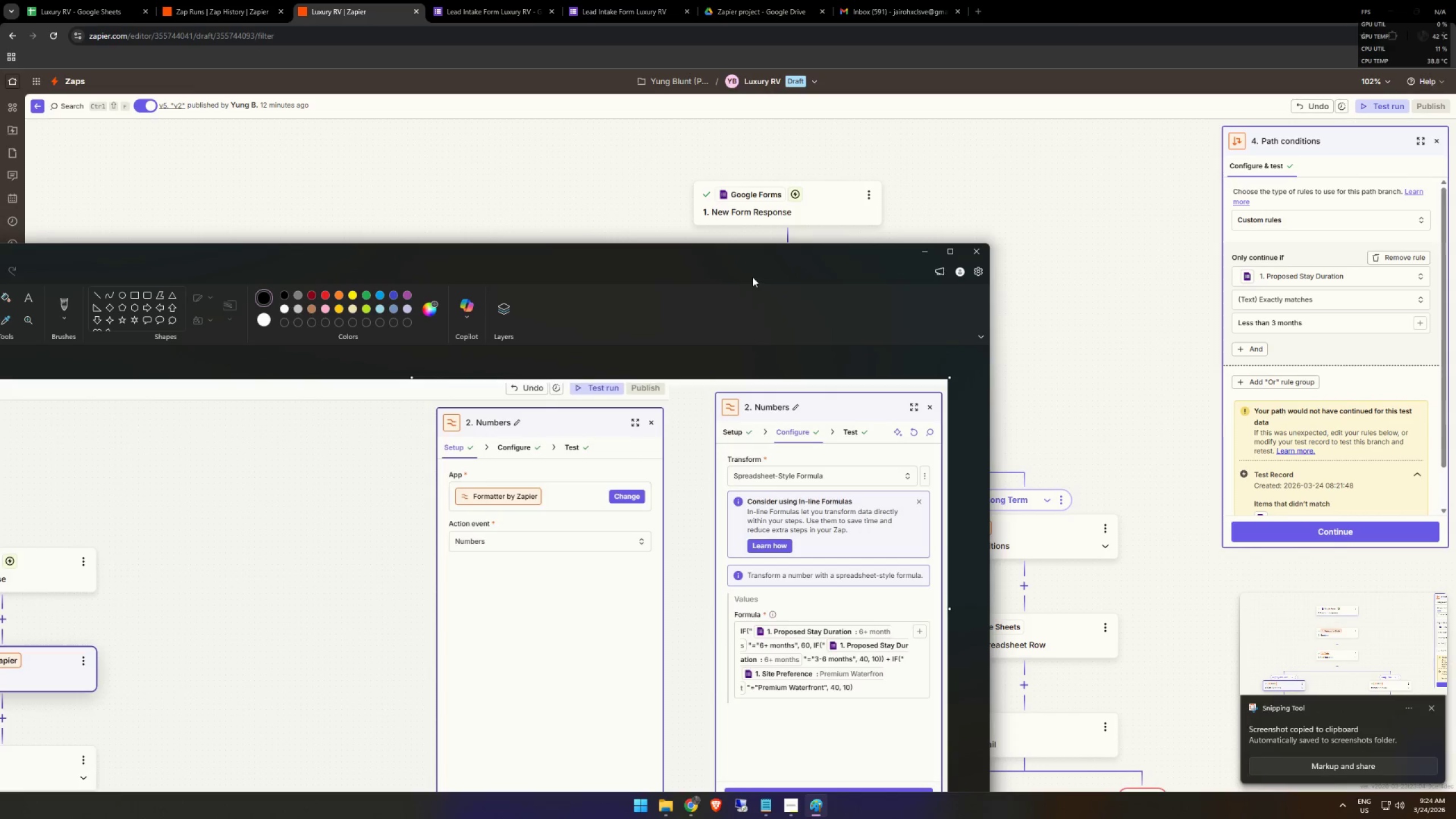 
left_click_drag(start_coordinate=[763, 255], to_coordinate=[1103, 108])
 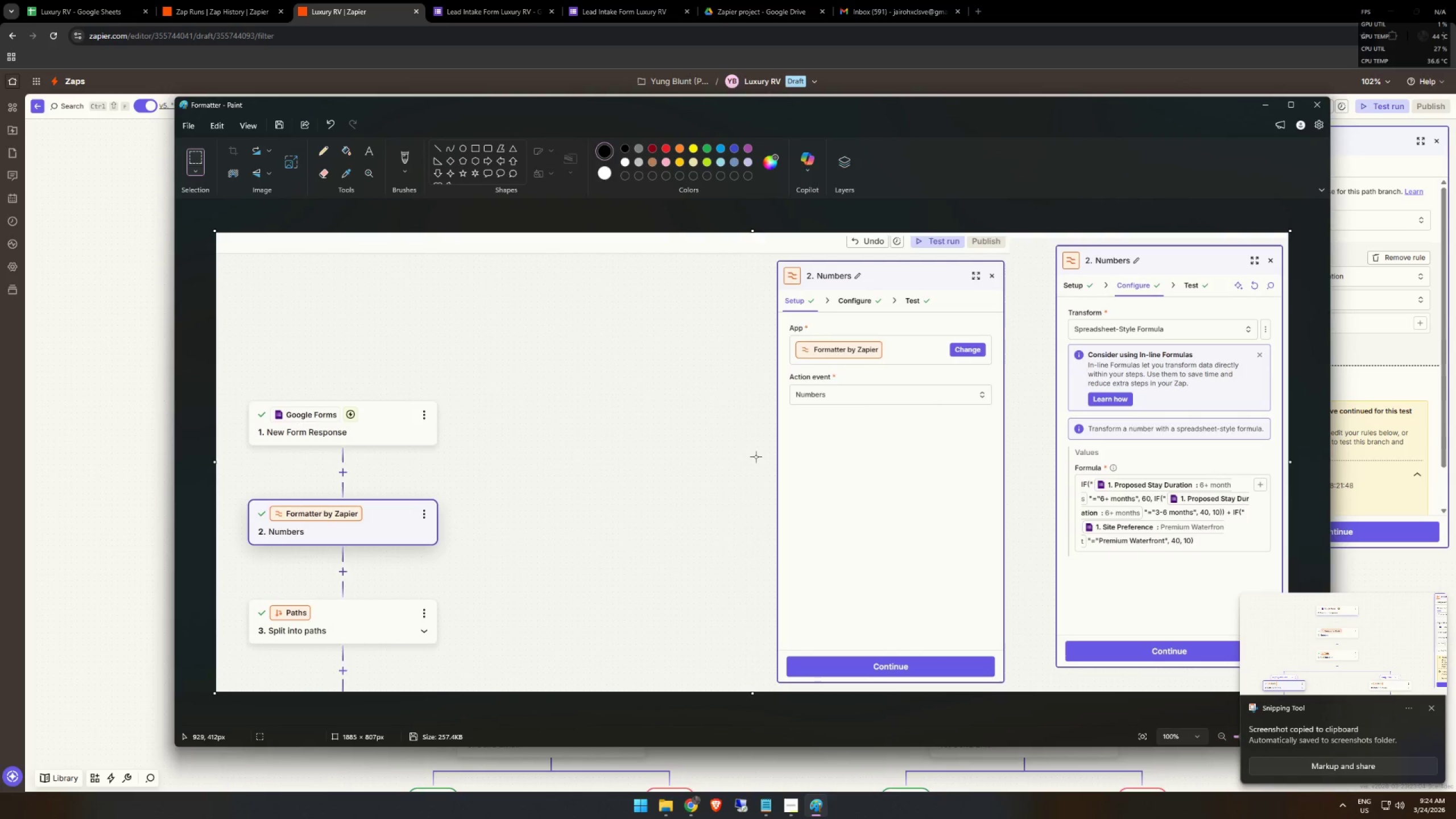 
left_click([760, 449])
 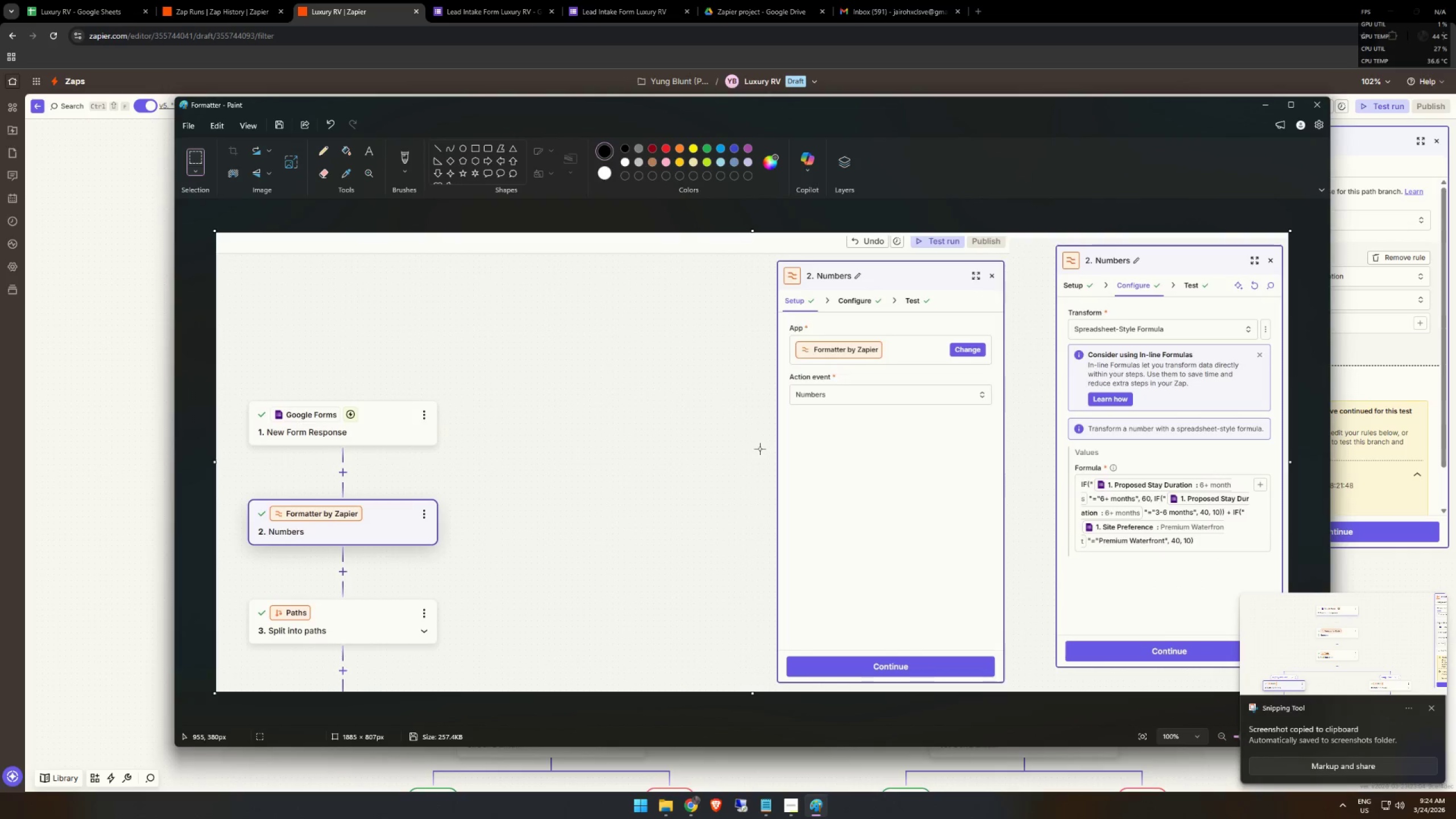 
key(Control+ControlLeft)
 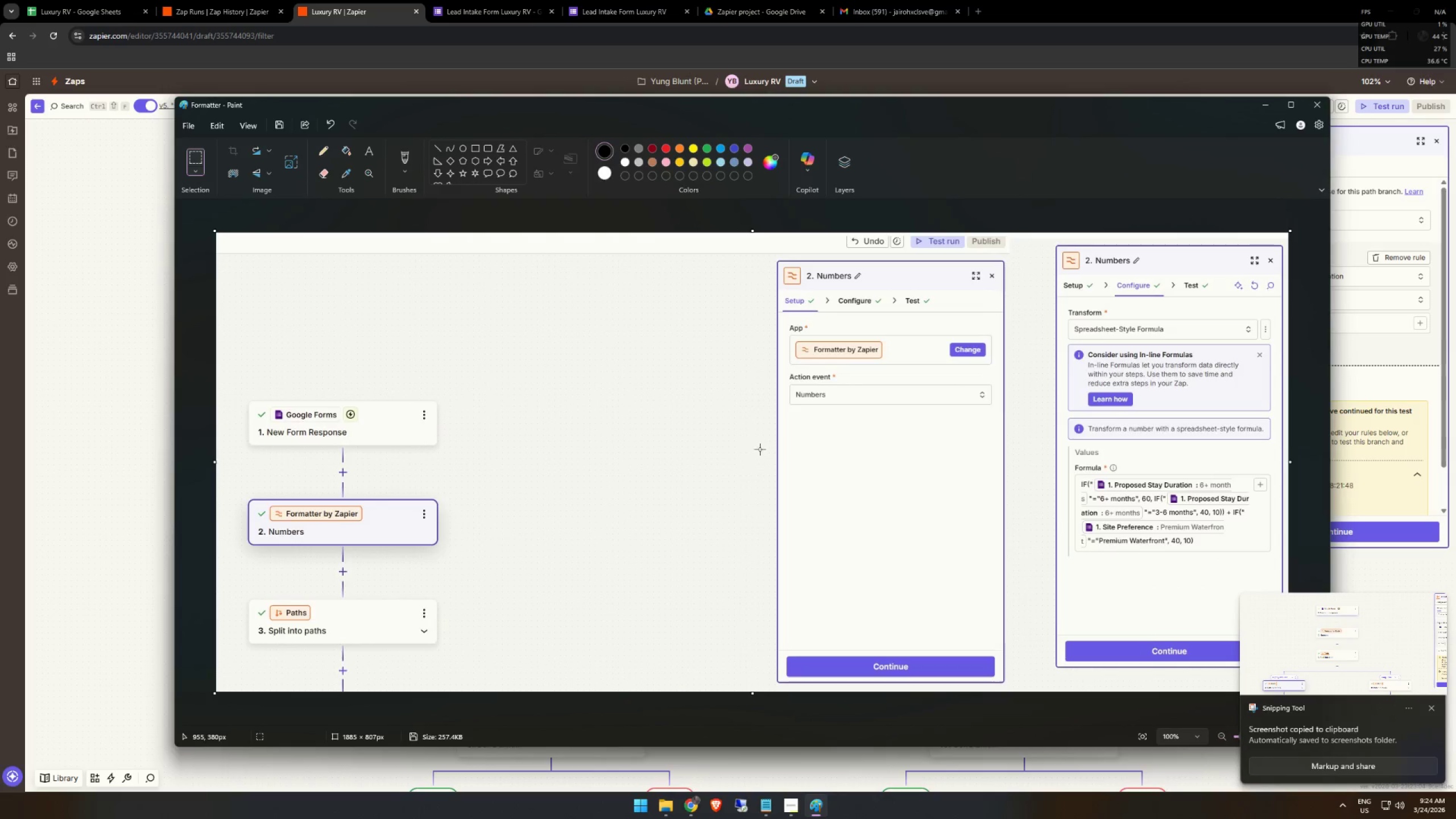 
key(Control+V)
 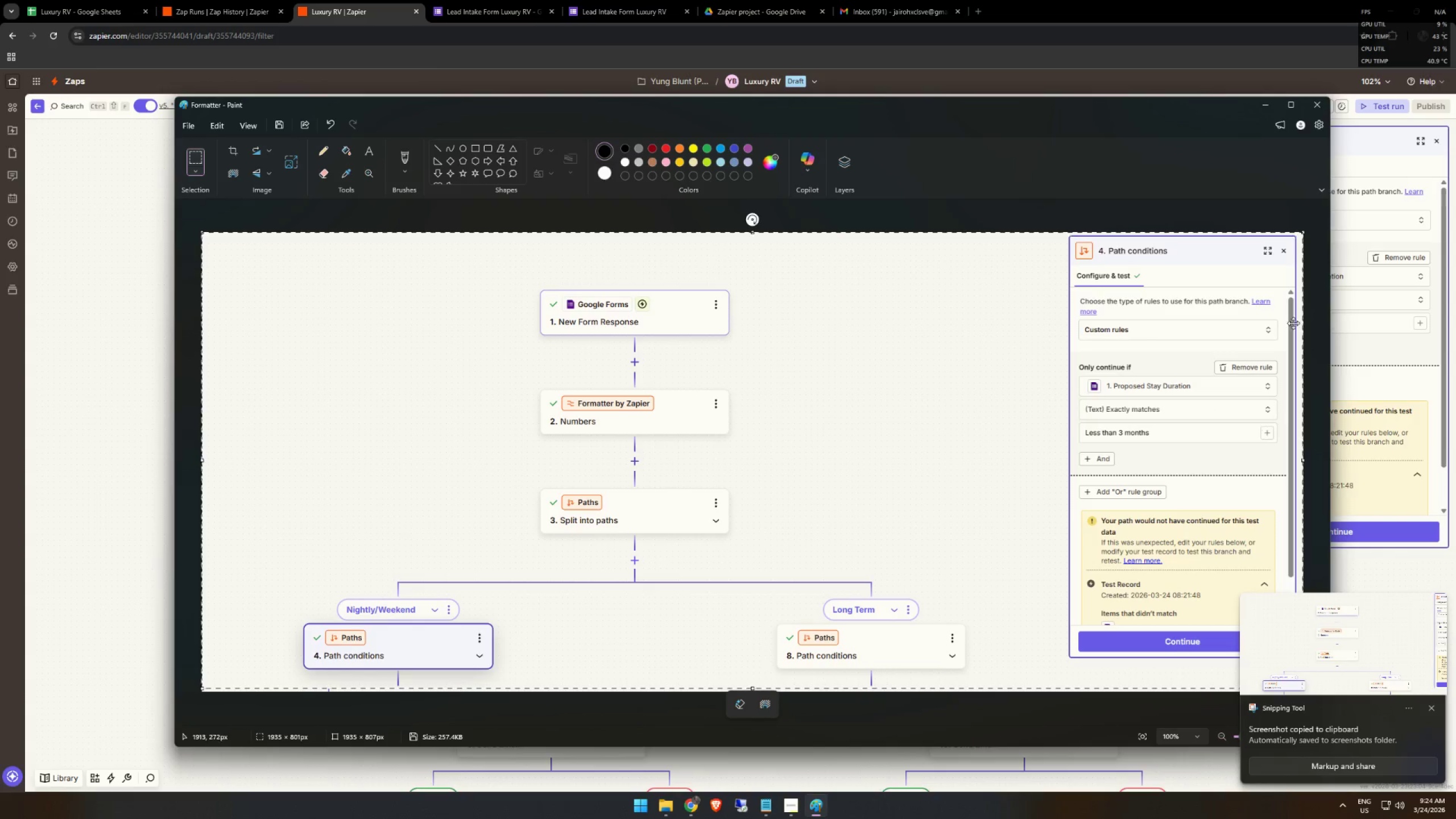 
left_click([1182, 180])
 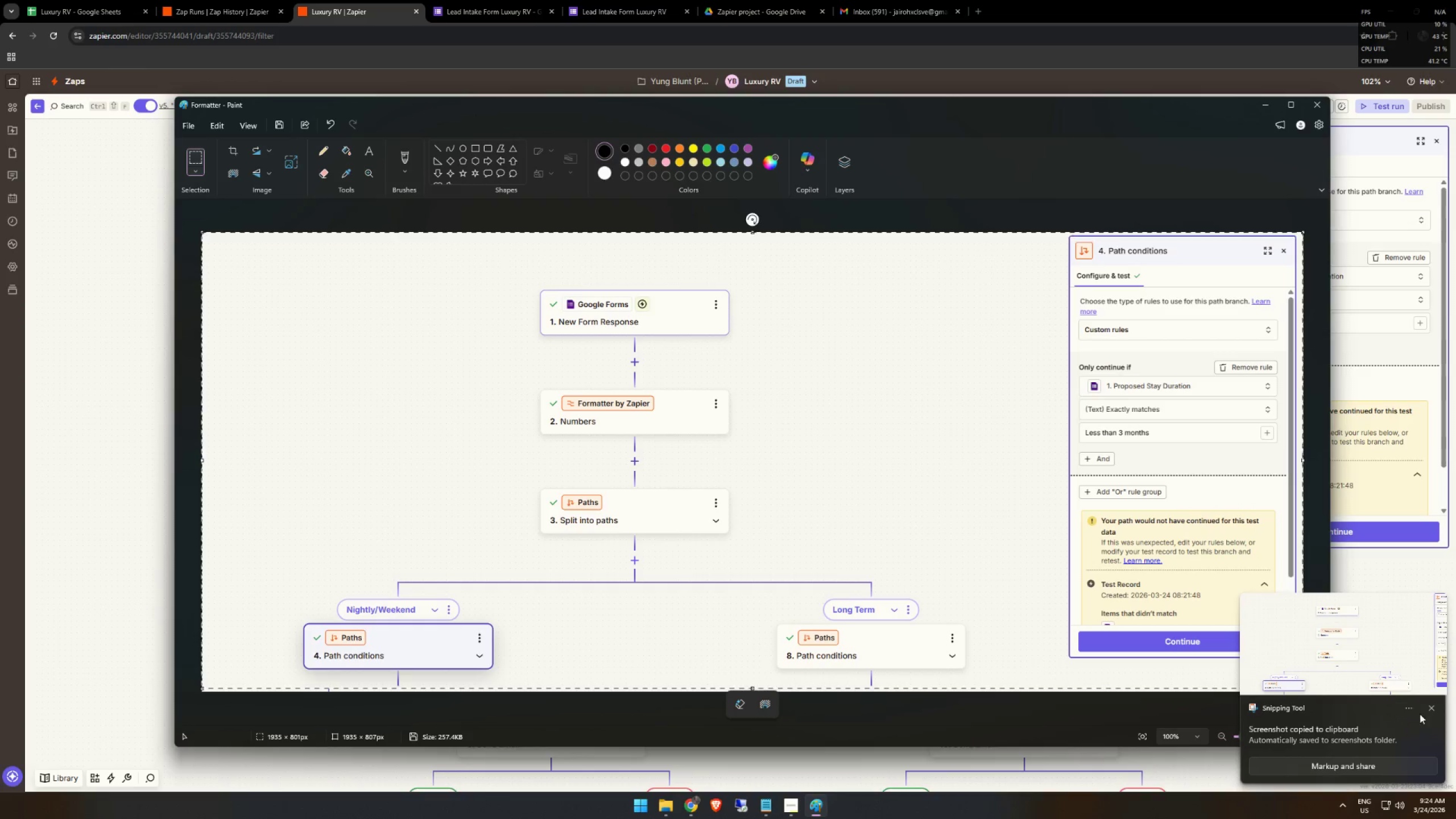 
left_click([1432, 710])
 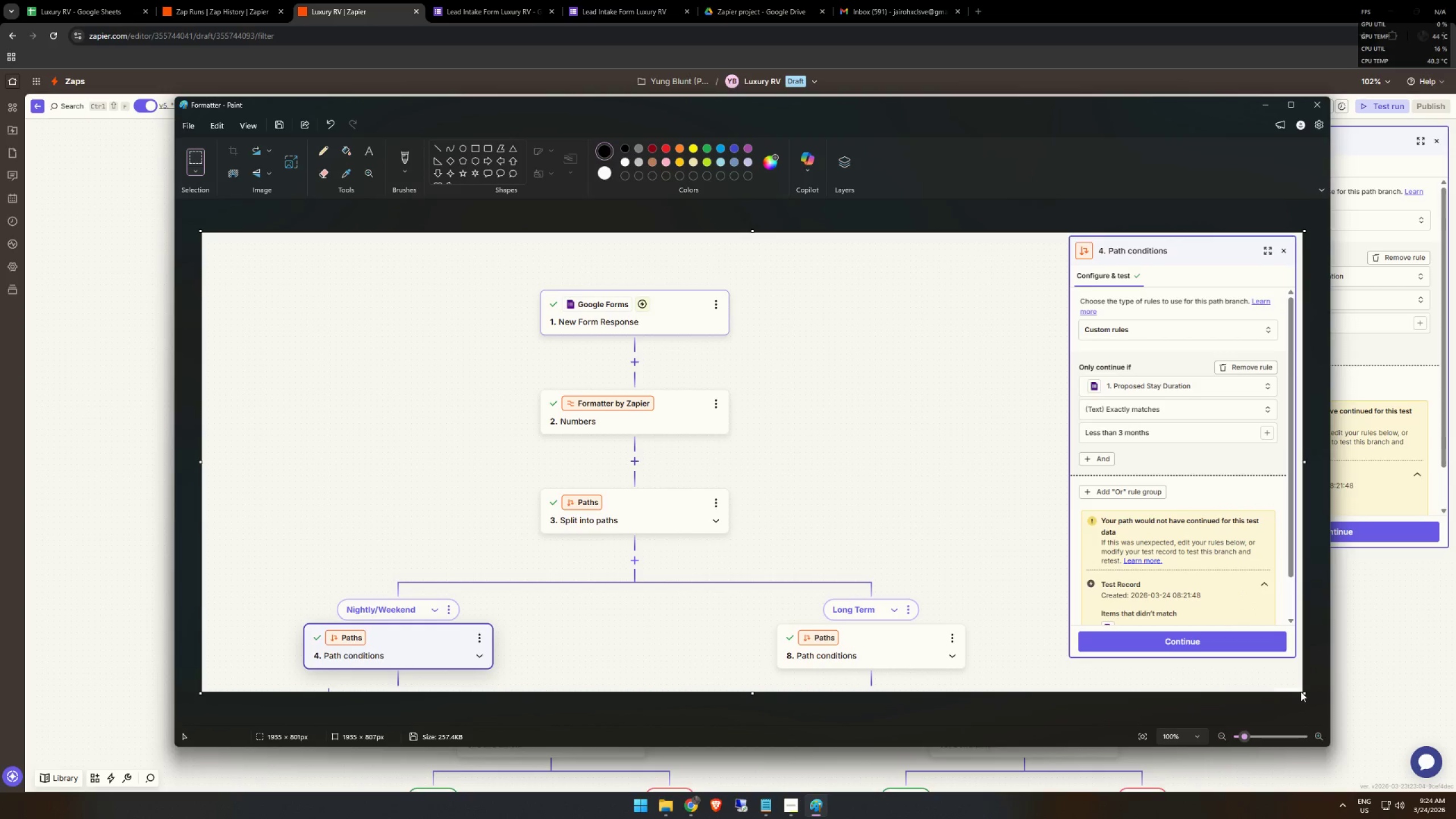 
left_click_drag(start_coordinate=[1304, 693], to_coordinate=[1302, 685])
 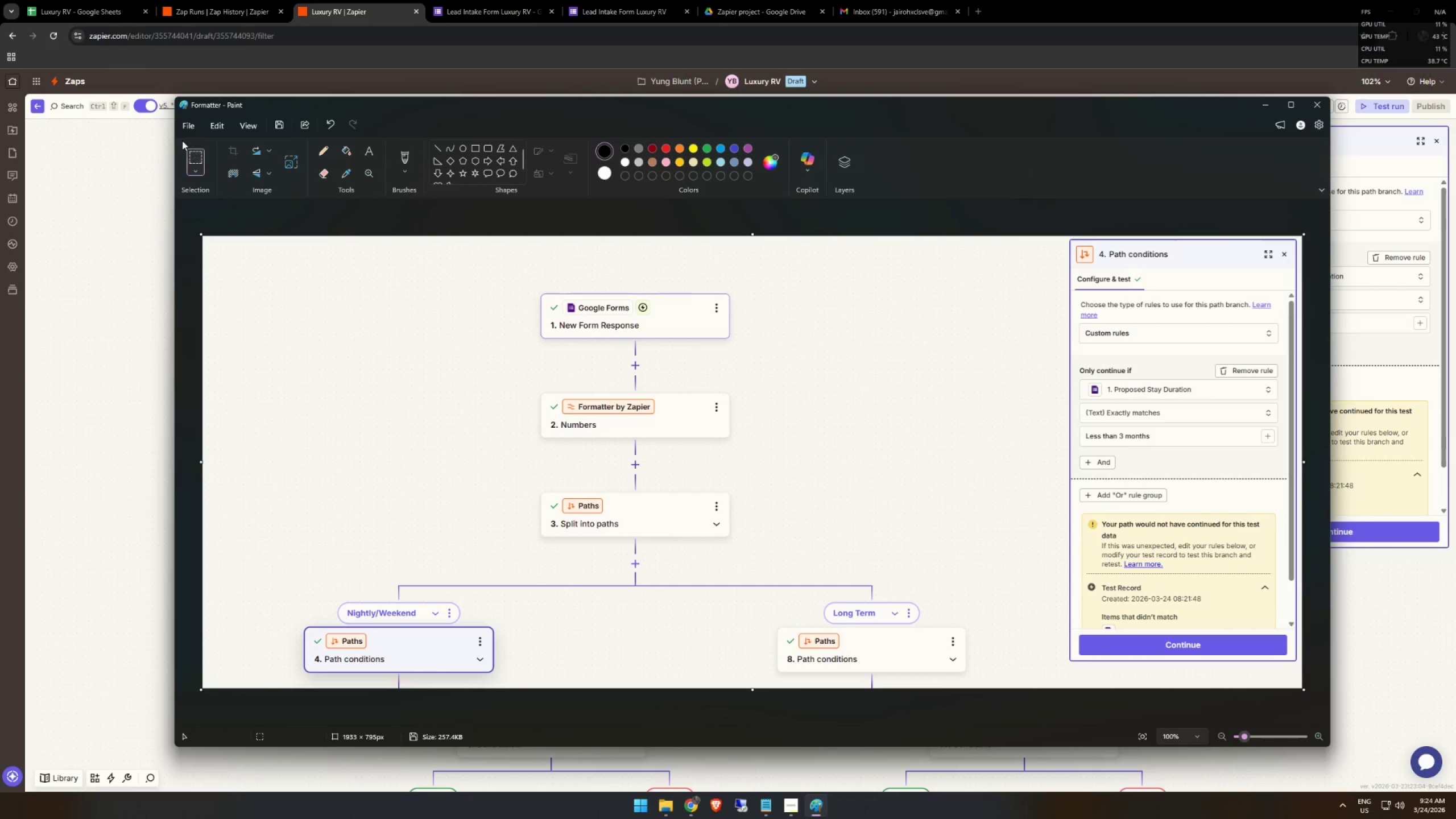 
left_click([190, 127])
 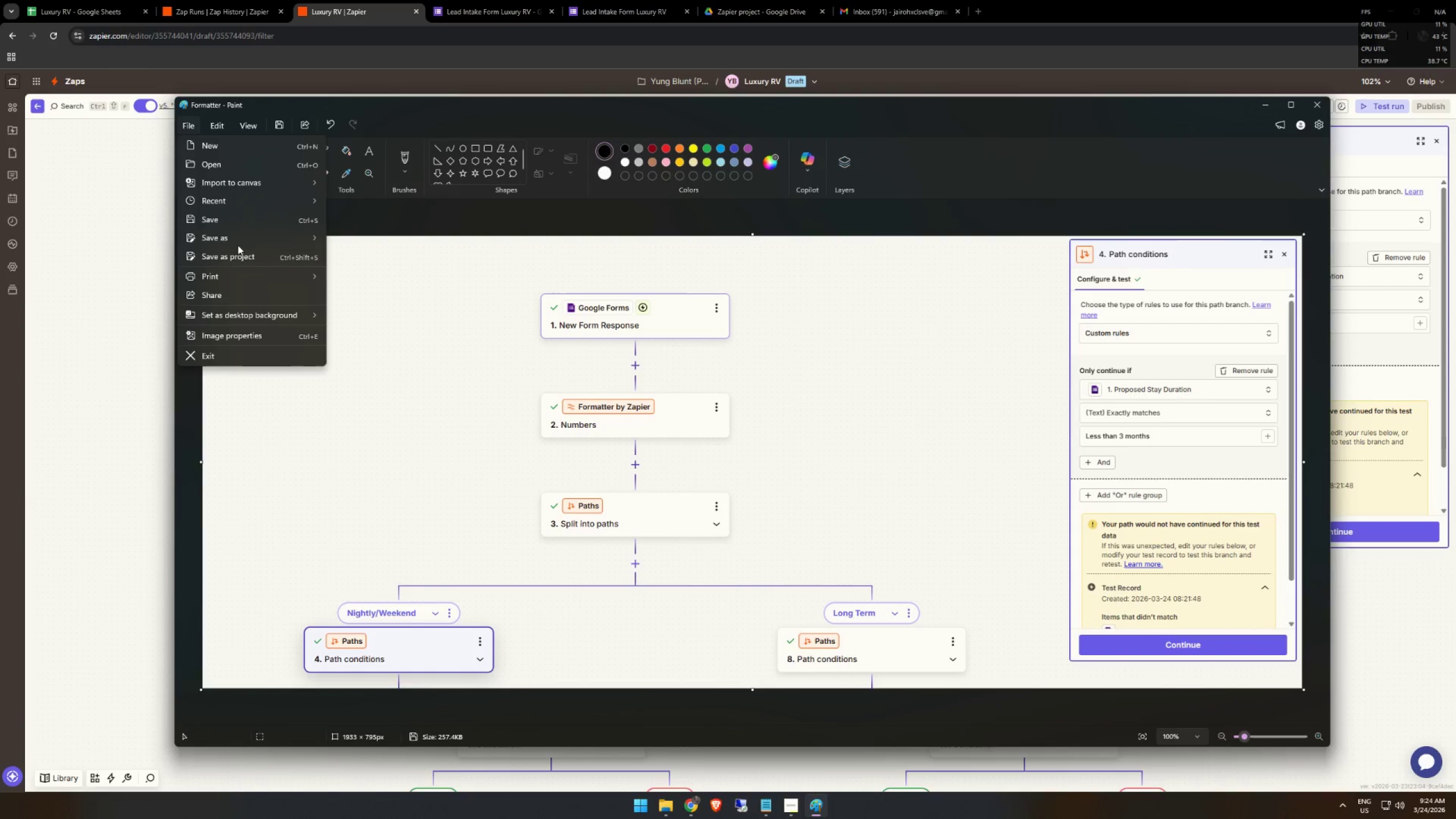 
left_click([235, 240])
 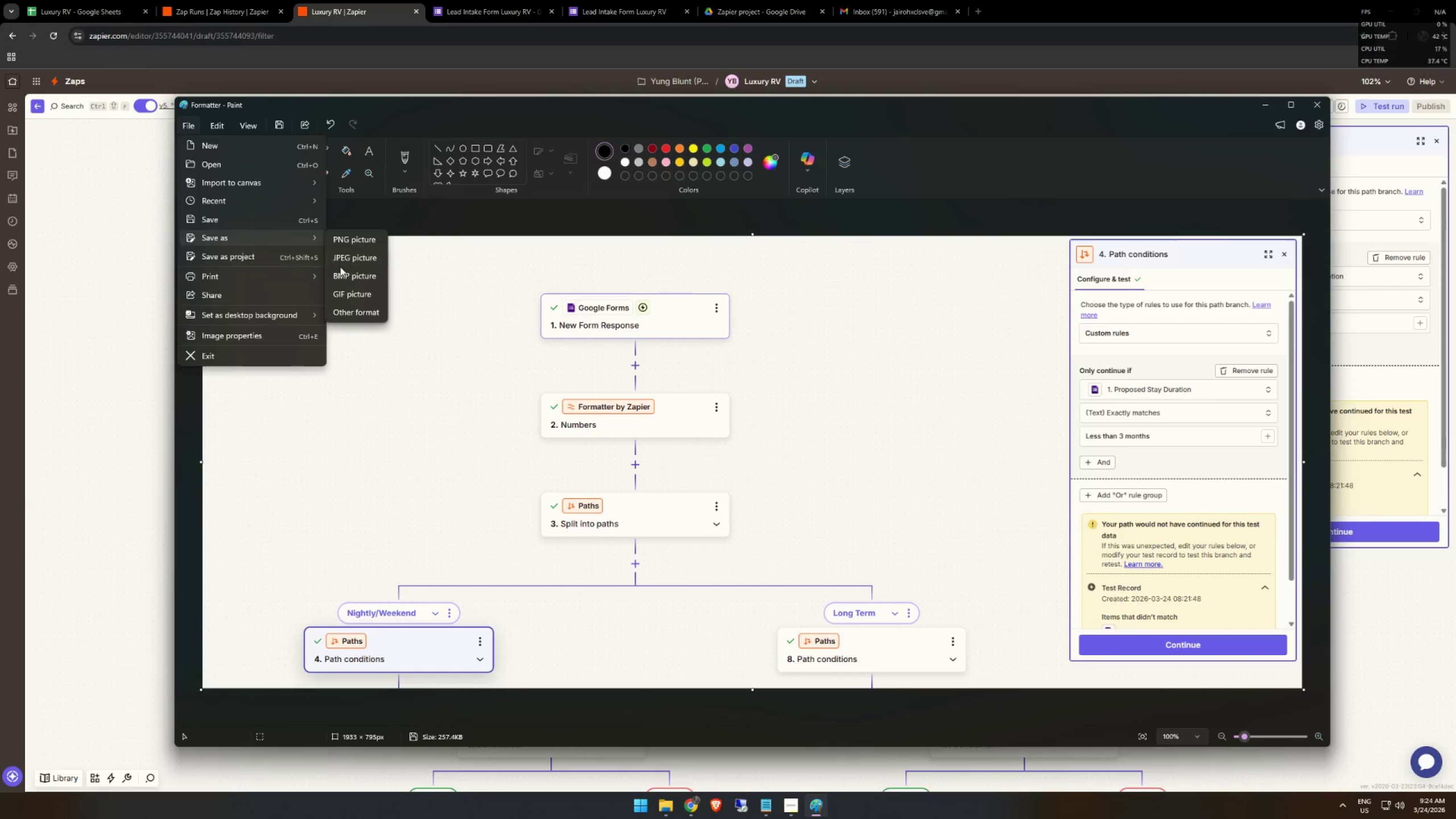 
left_click([354, 258])
 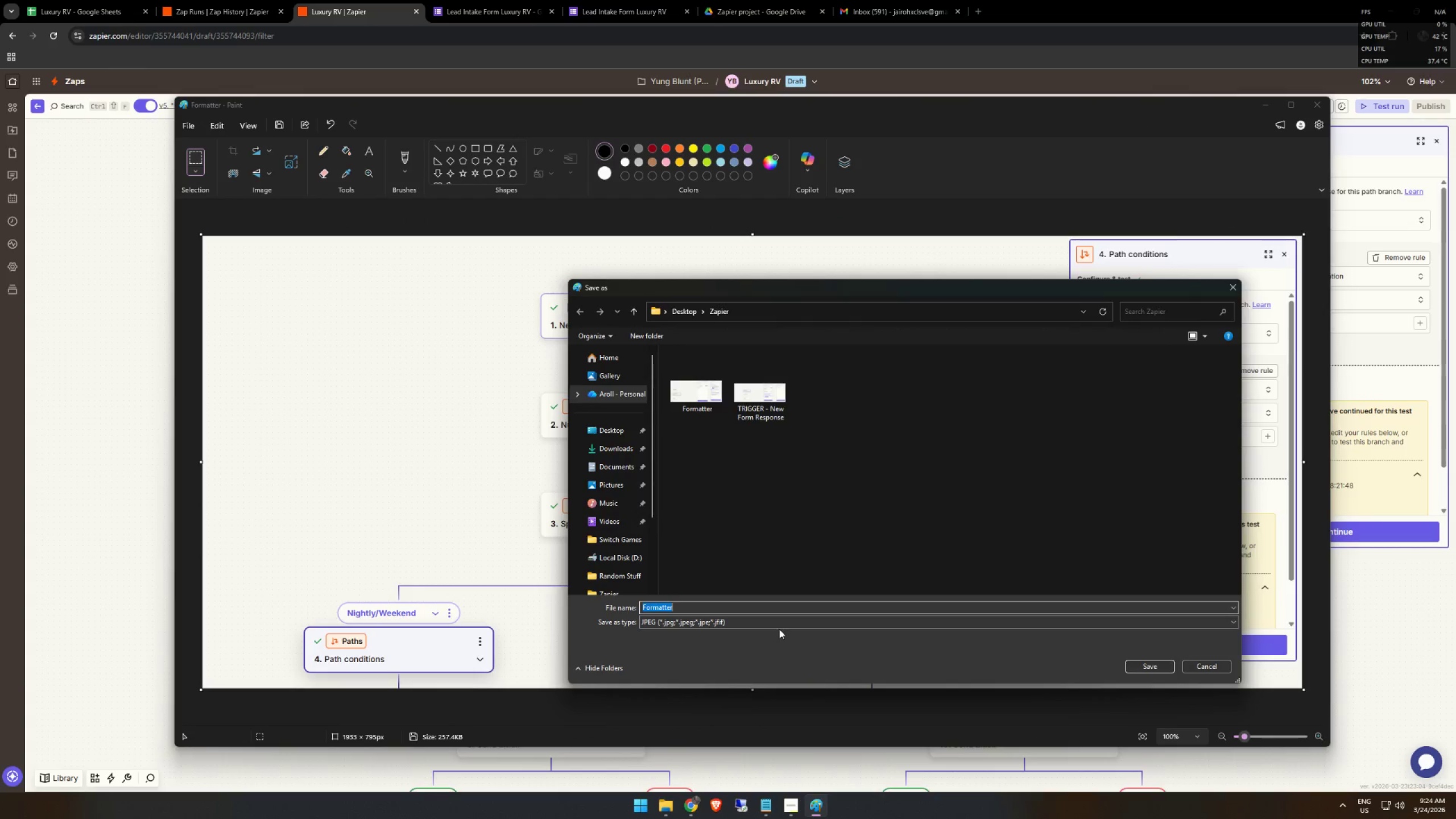 
type(Path 1)
key(Backspace)
type(A)
 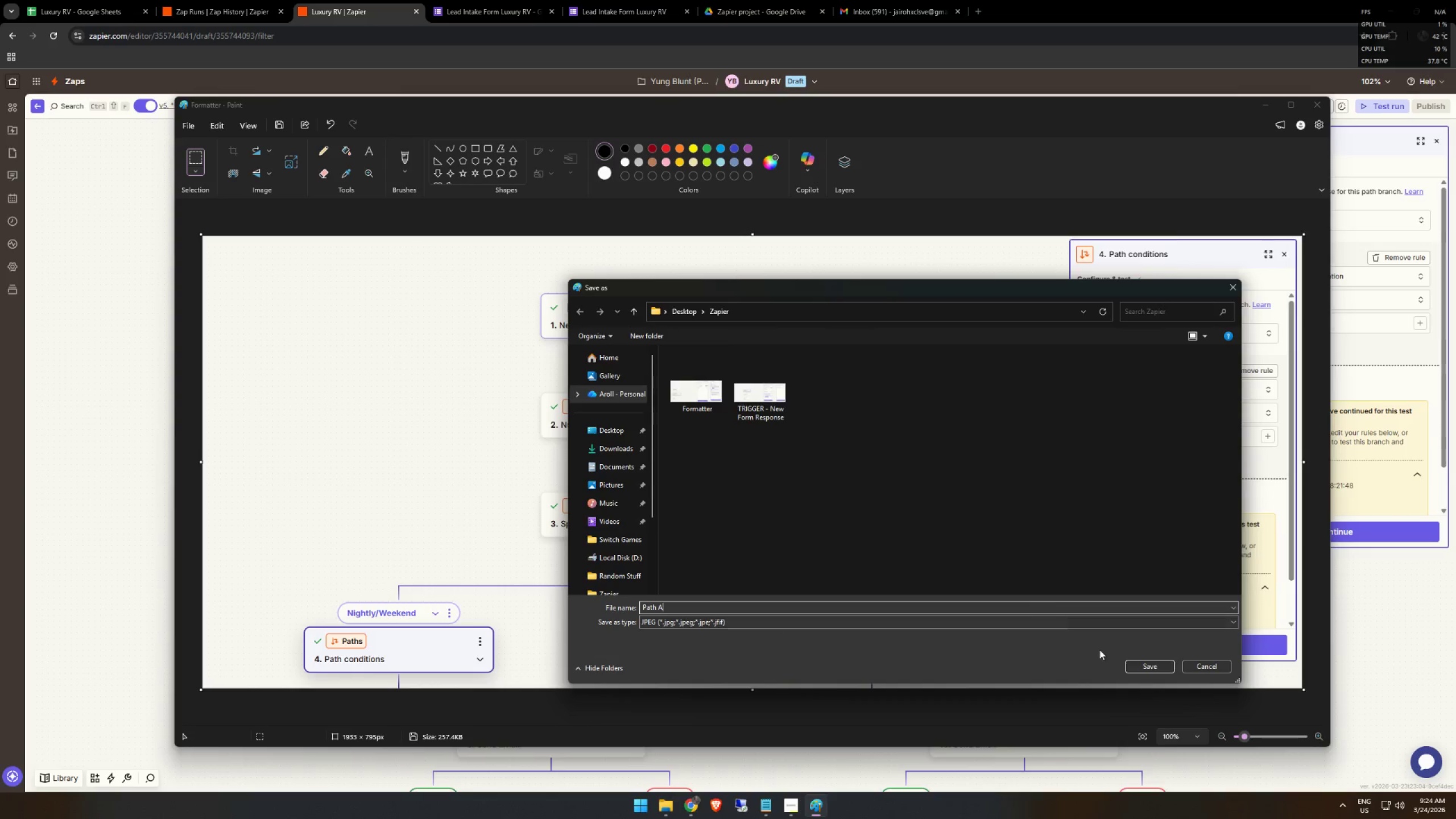 
left_click_drag(start_coordinate=[1141, 658], to_coordinate=[1143, 661])
 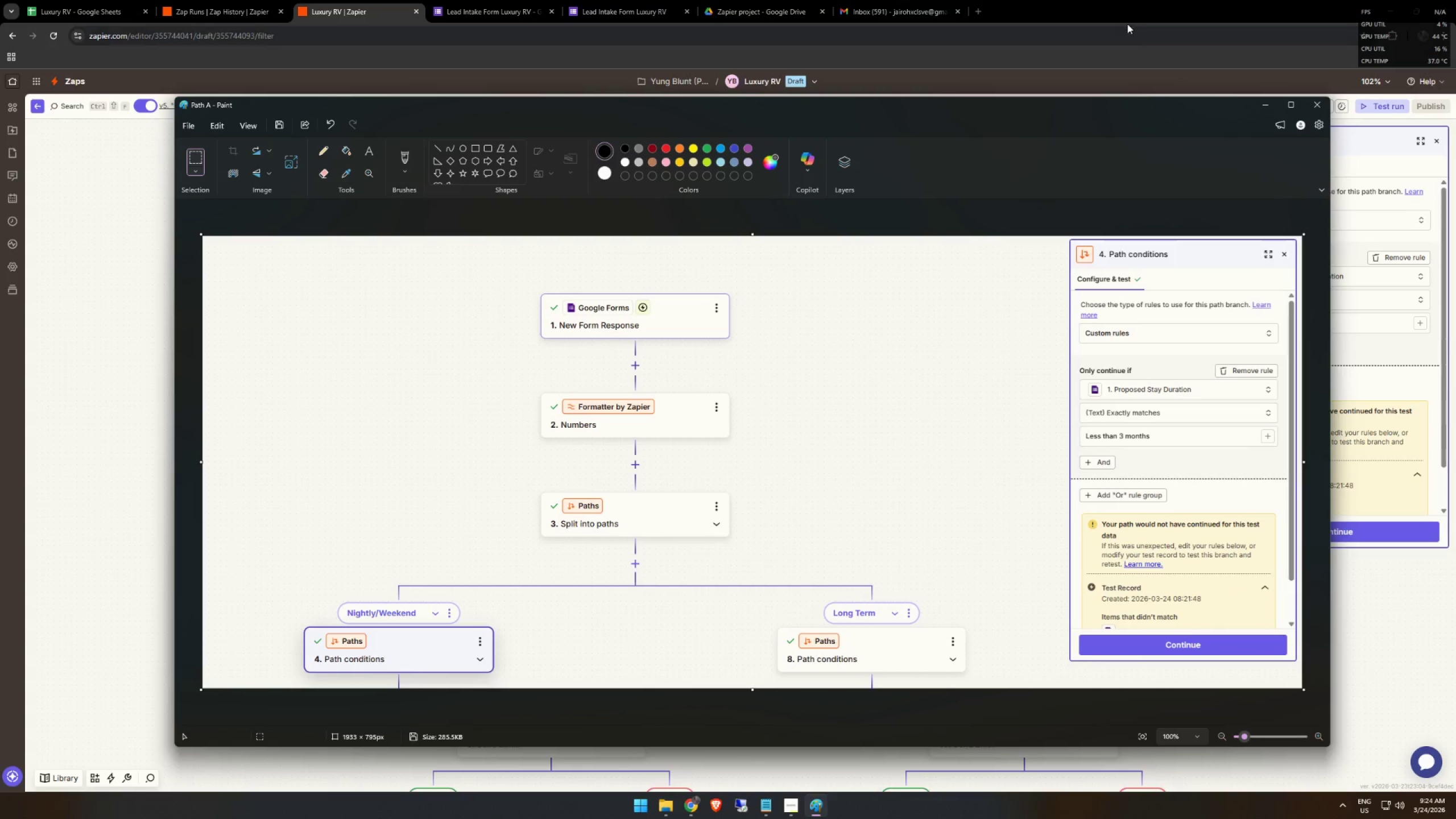 
left_click([1136, 5])
 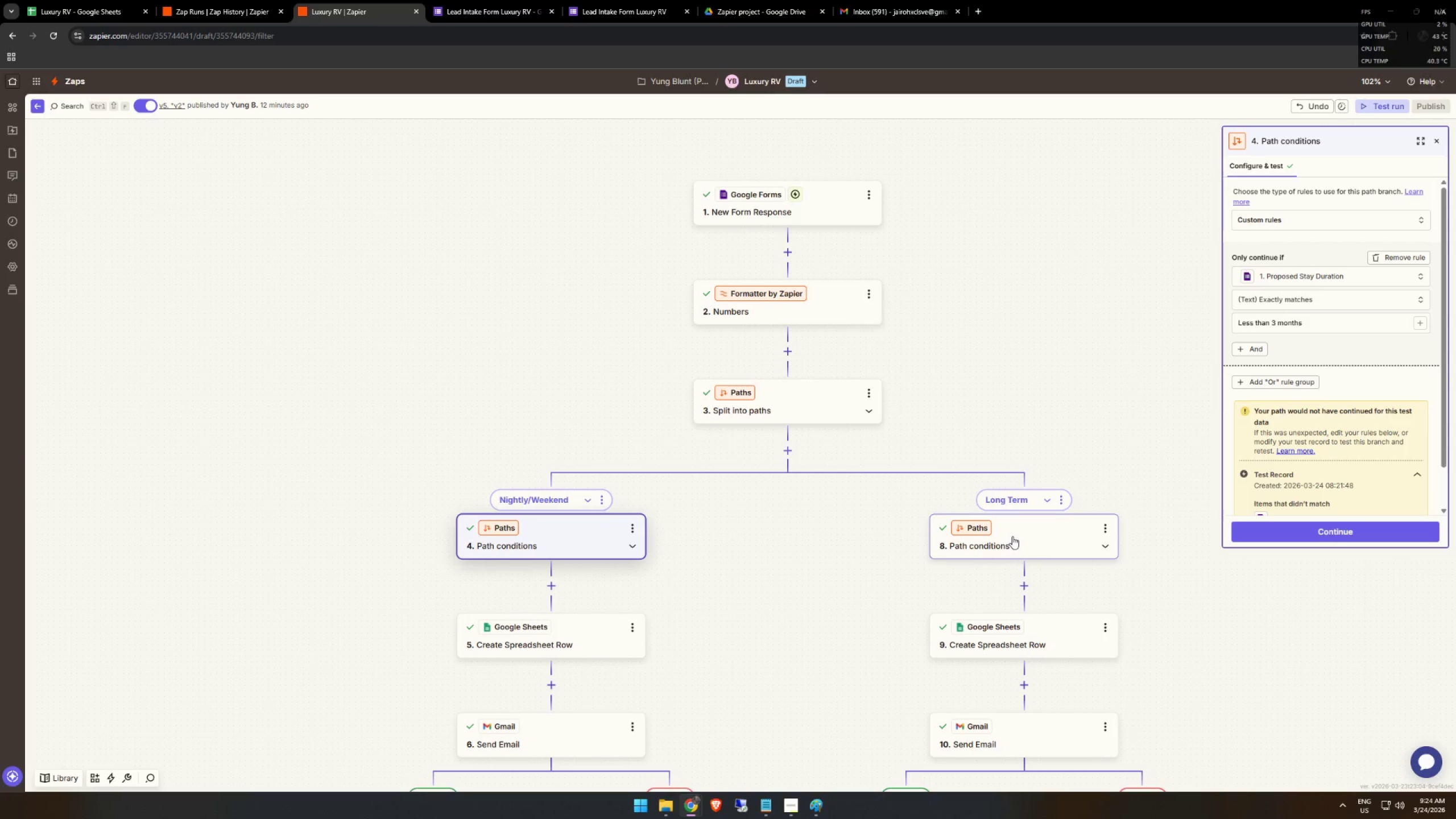 
left_click([1012, 536])
 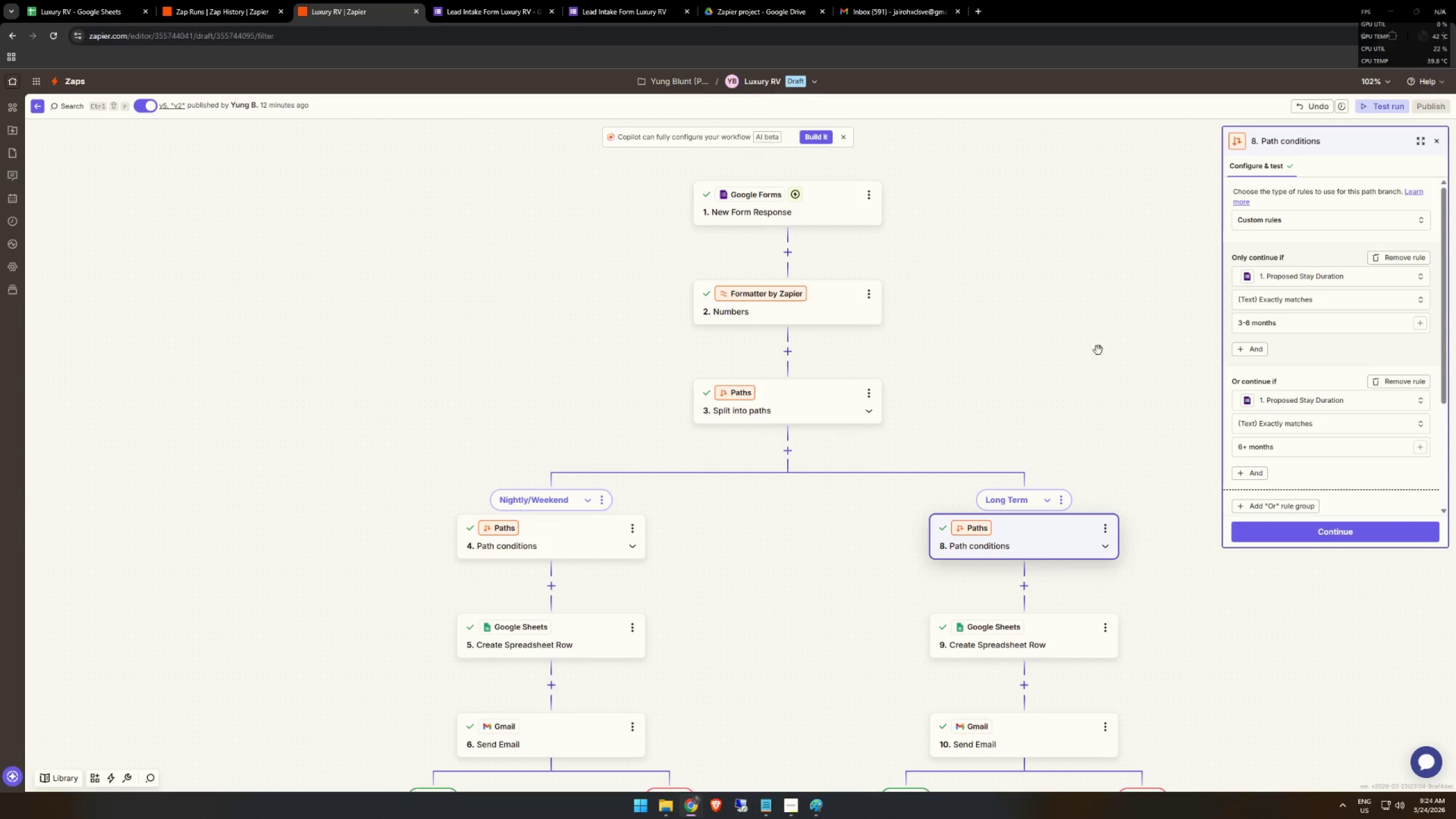 
scroll: coordinate [1347, 402], scroll_direction: down, amount: 2.0
 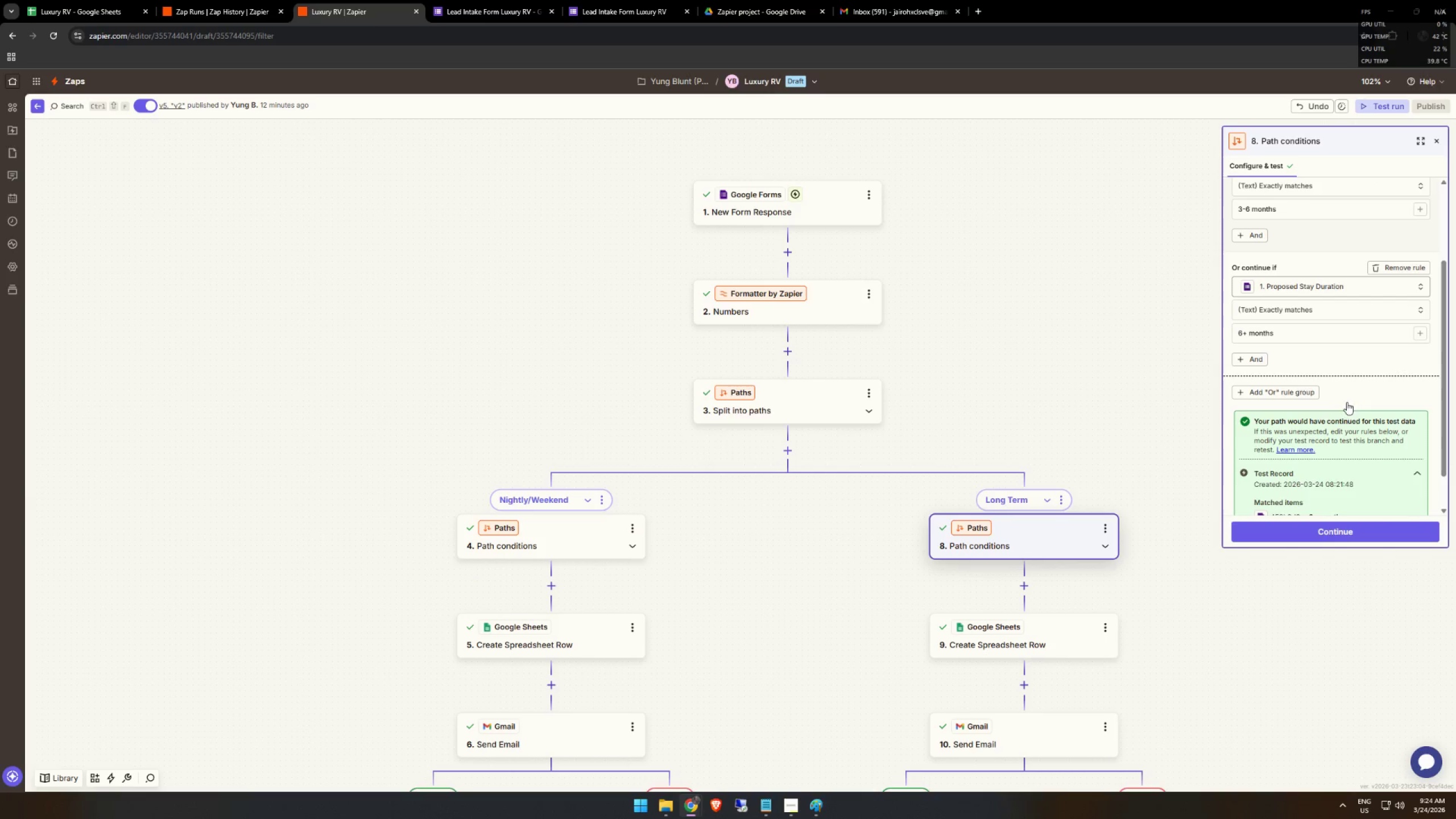 
scroll: coordinate [1348, 400], scroll_direction: none, amount: 0.0
 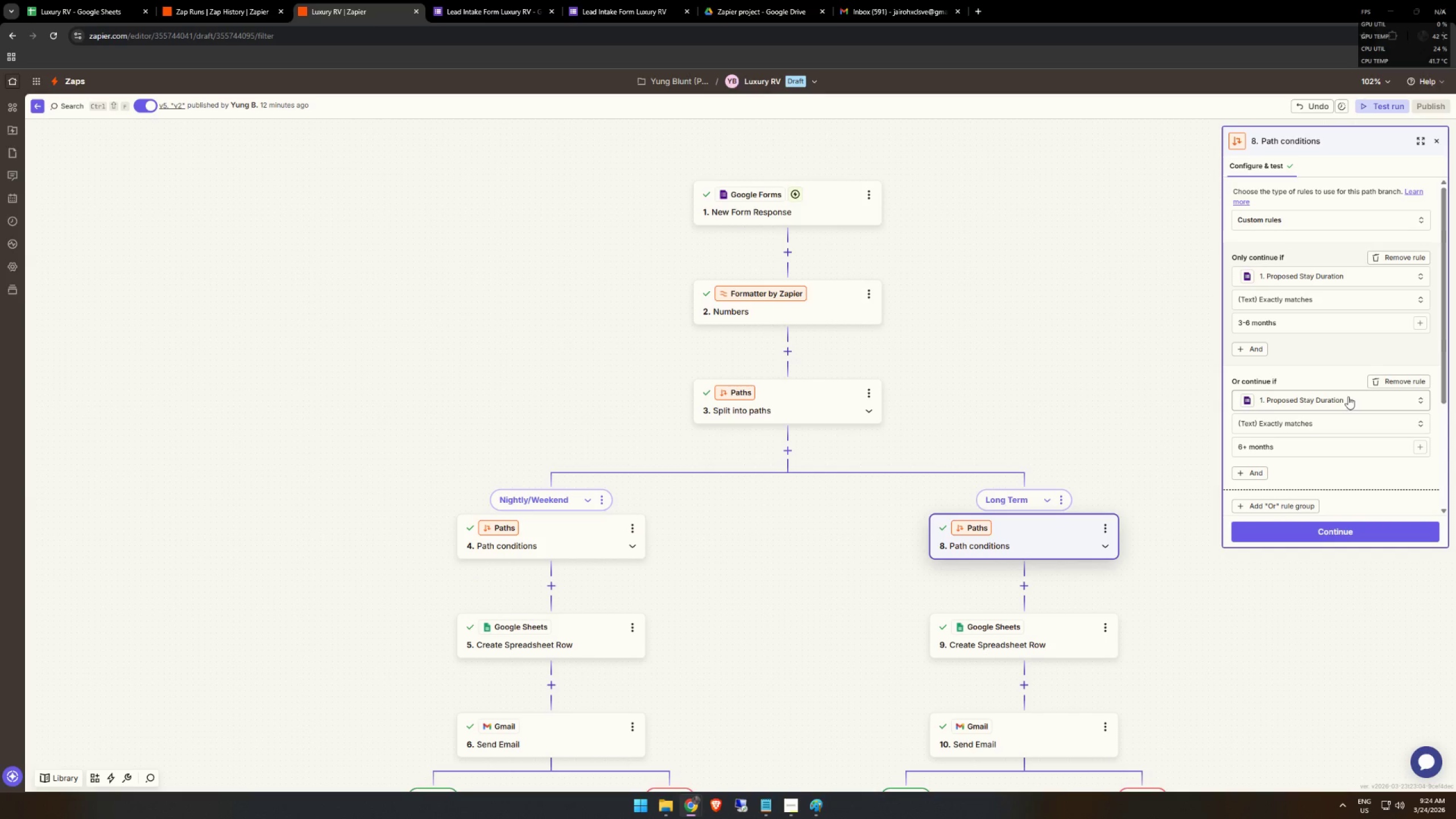 
key(Meta+MetaLeft)
 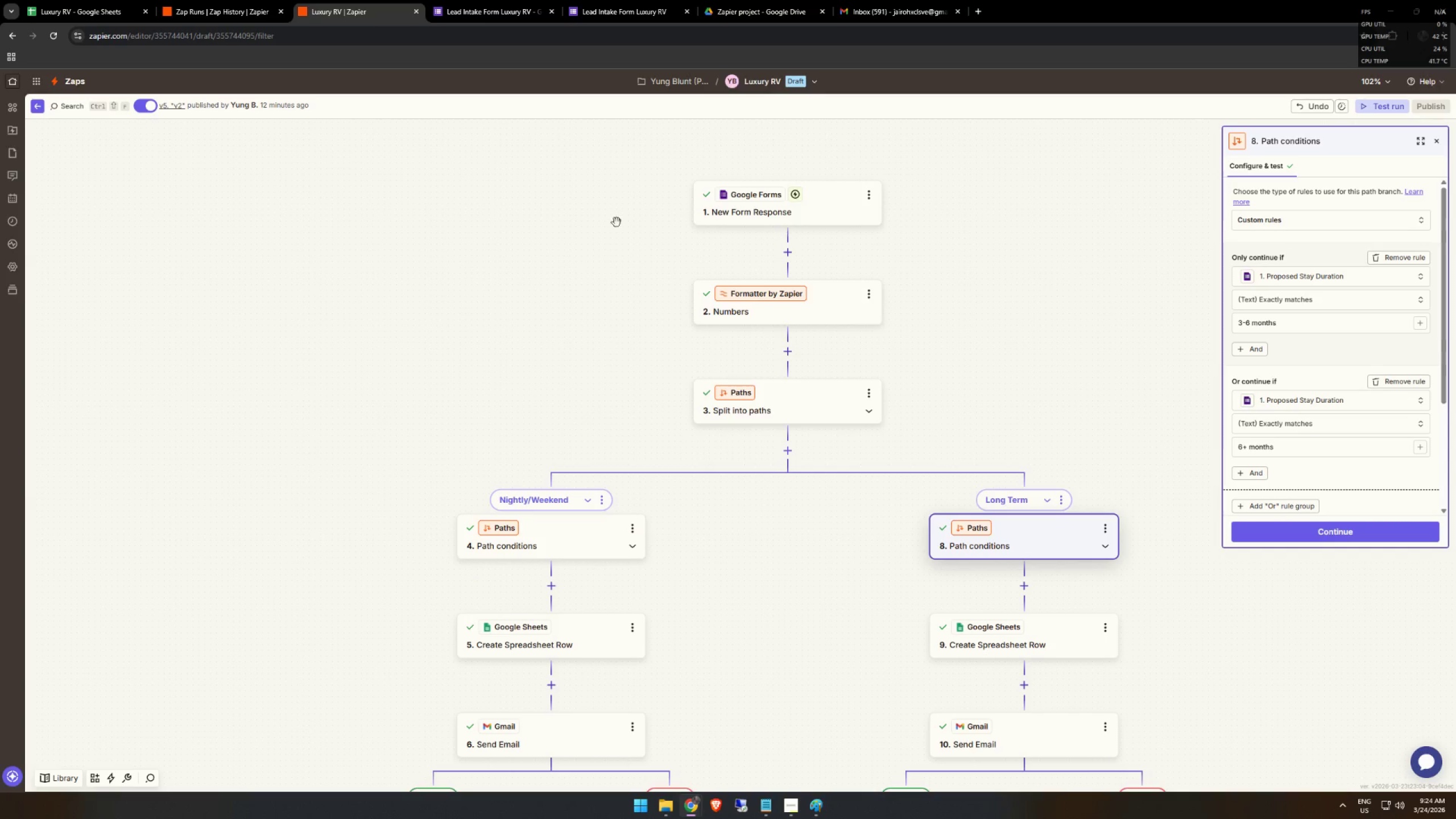 
key(Meta+Shift+ShiftLeft)
 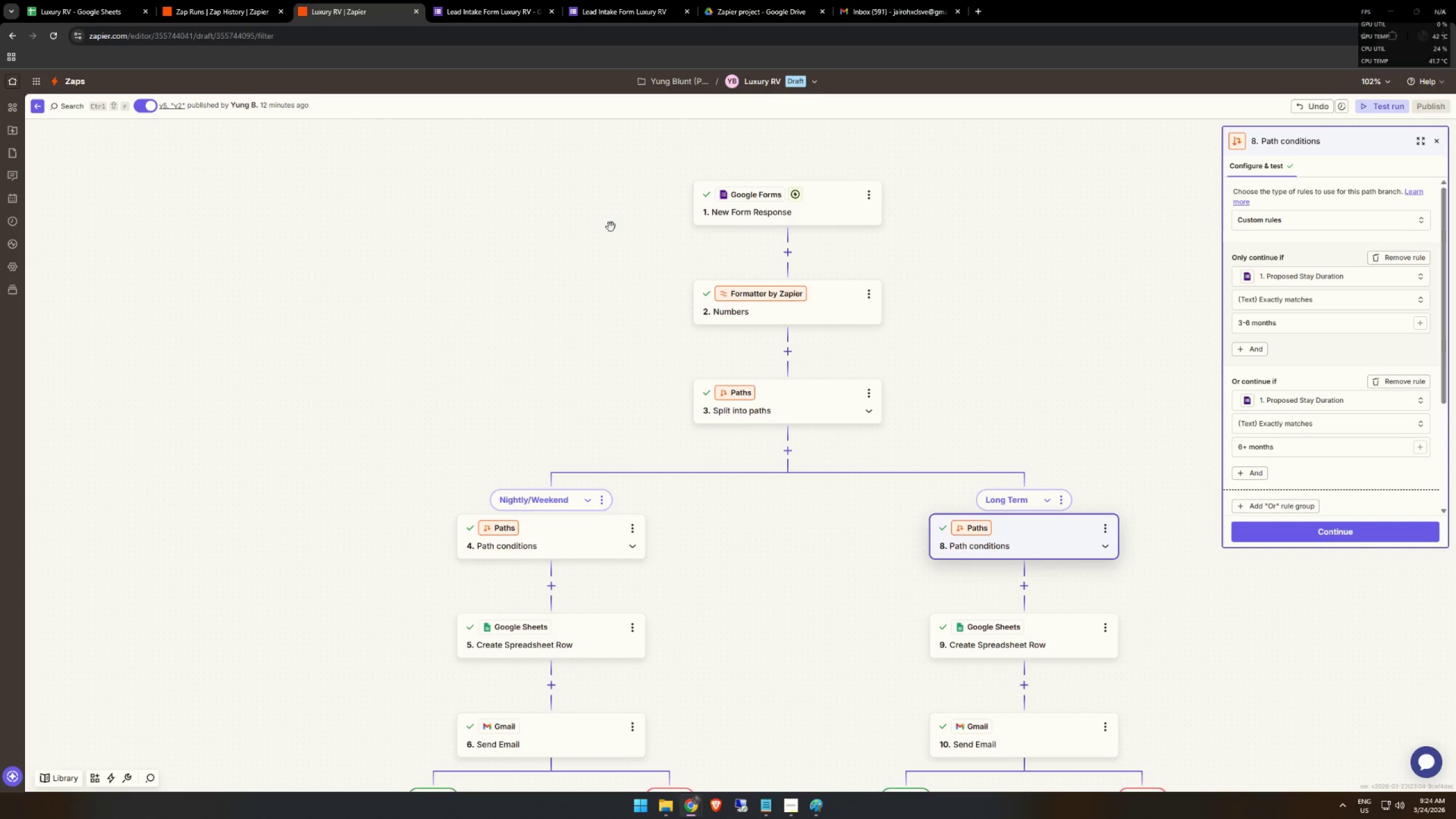 
key(Meta+Shift+S)
 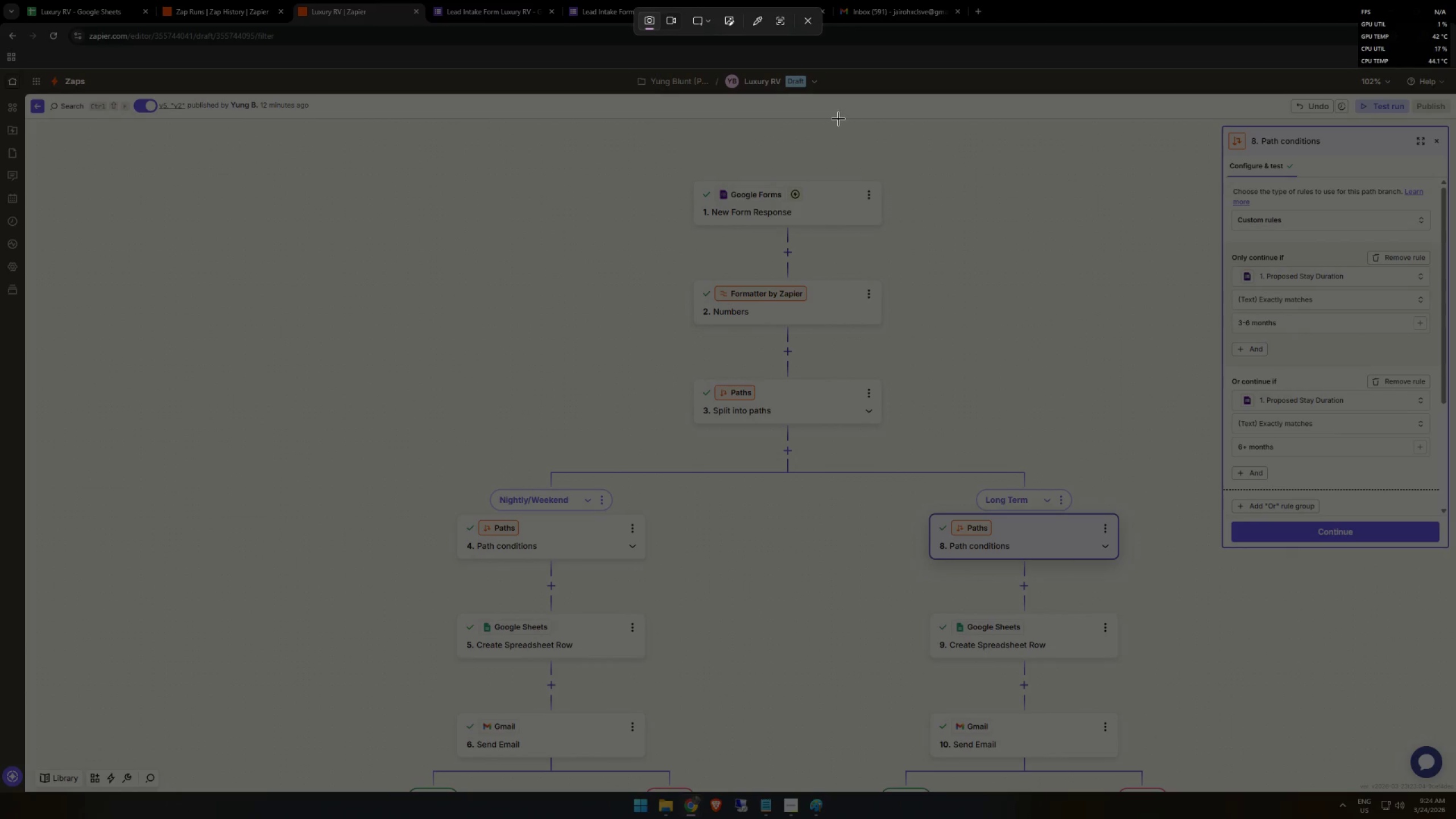 
left_click_drag(start_coordinate=[825, 117], to_coordinate=[1455, 573])
 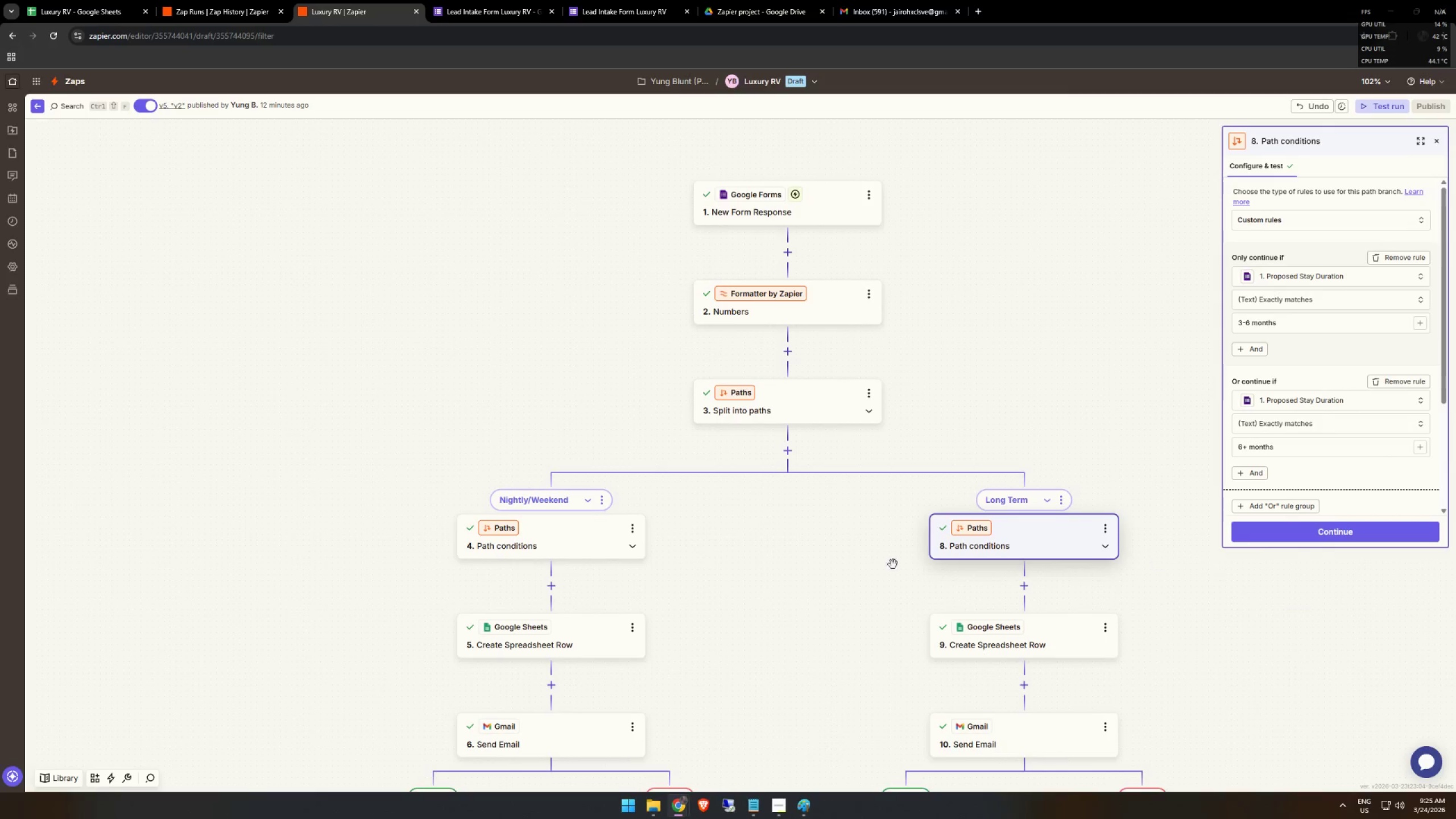 
key(Alt+AltLeft)
 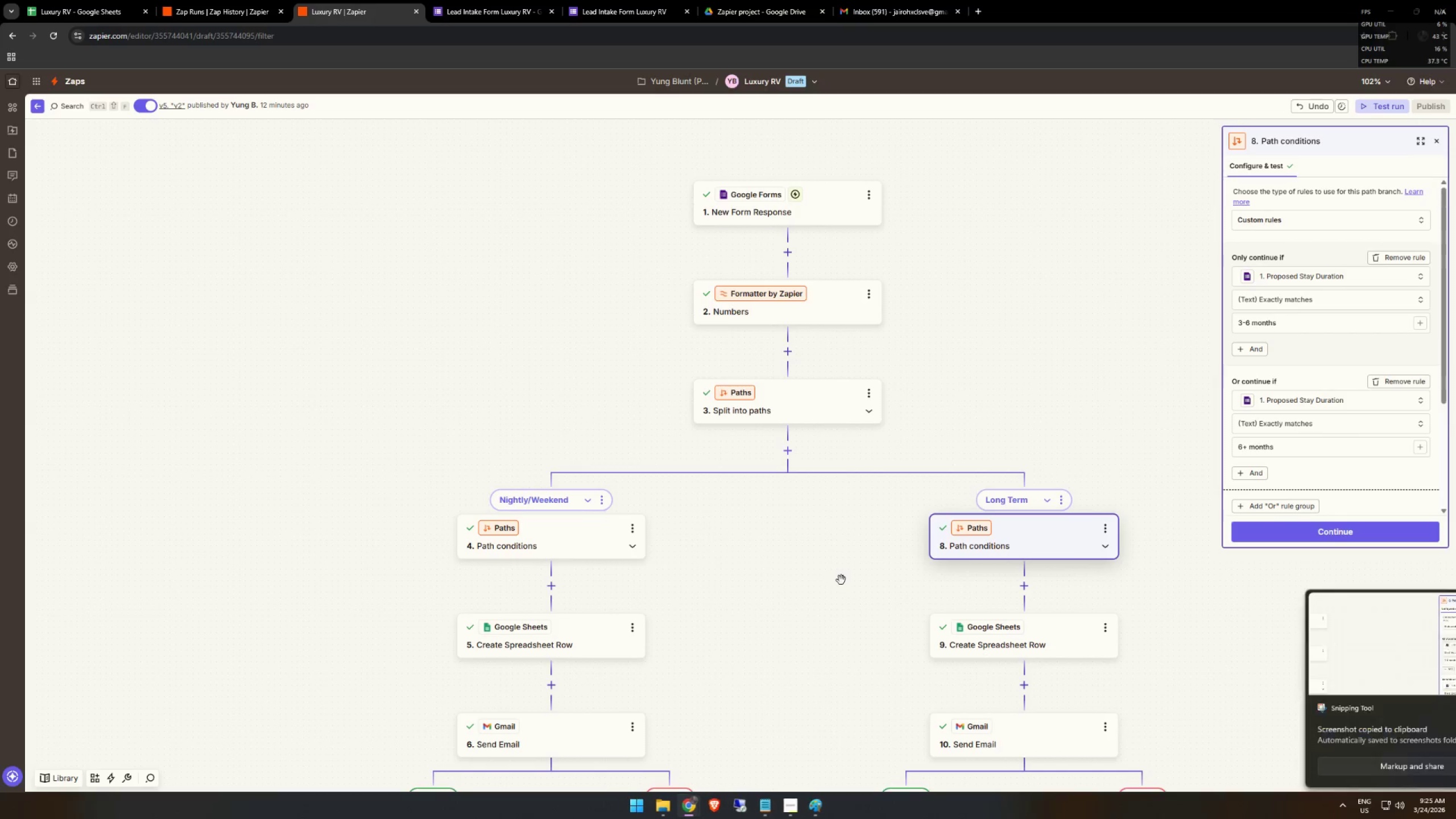 
key(Alt+Tab)
 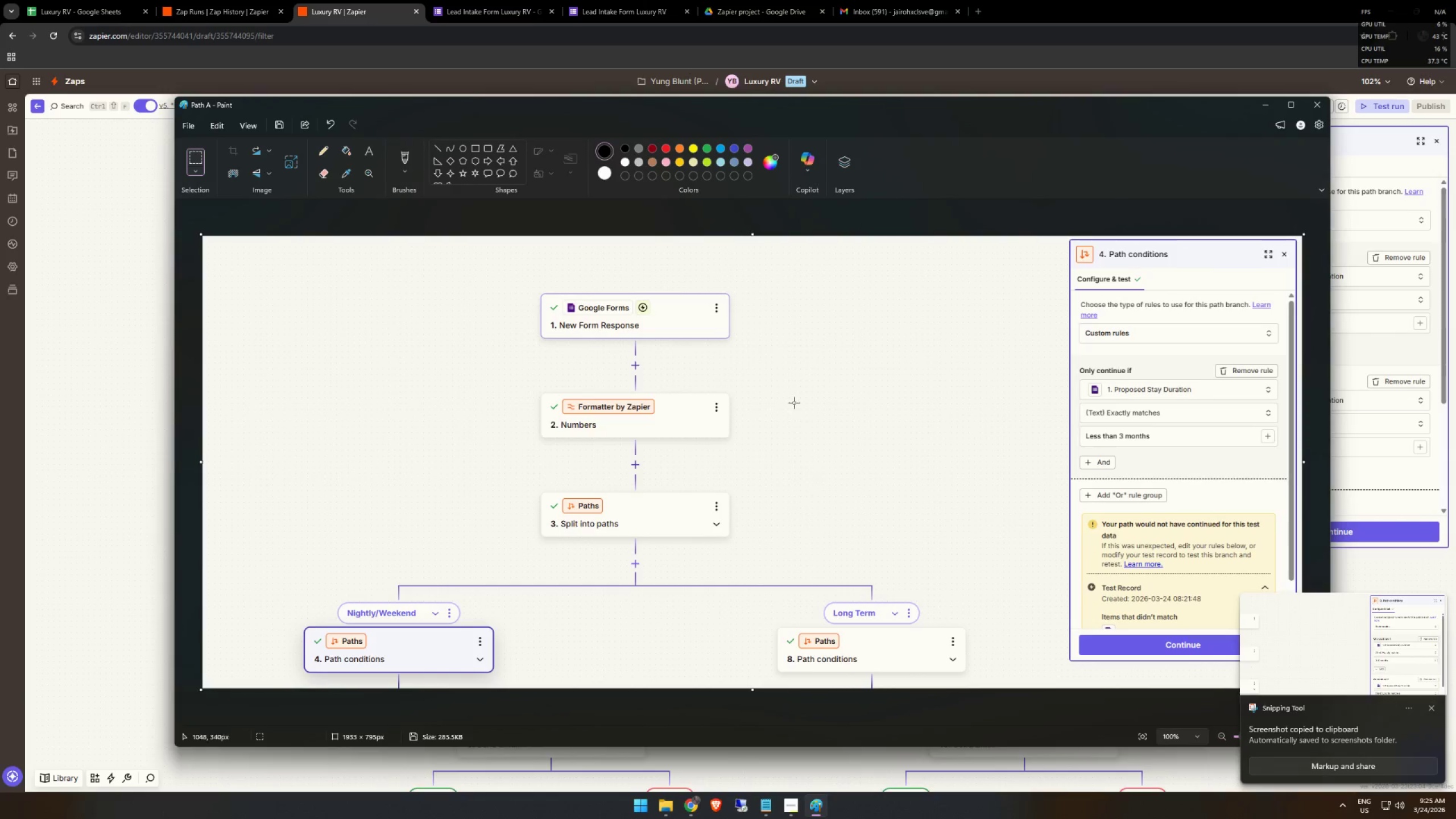 
key(Control+V)
 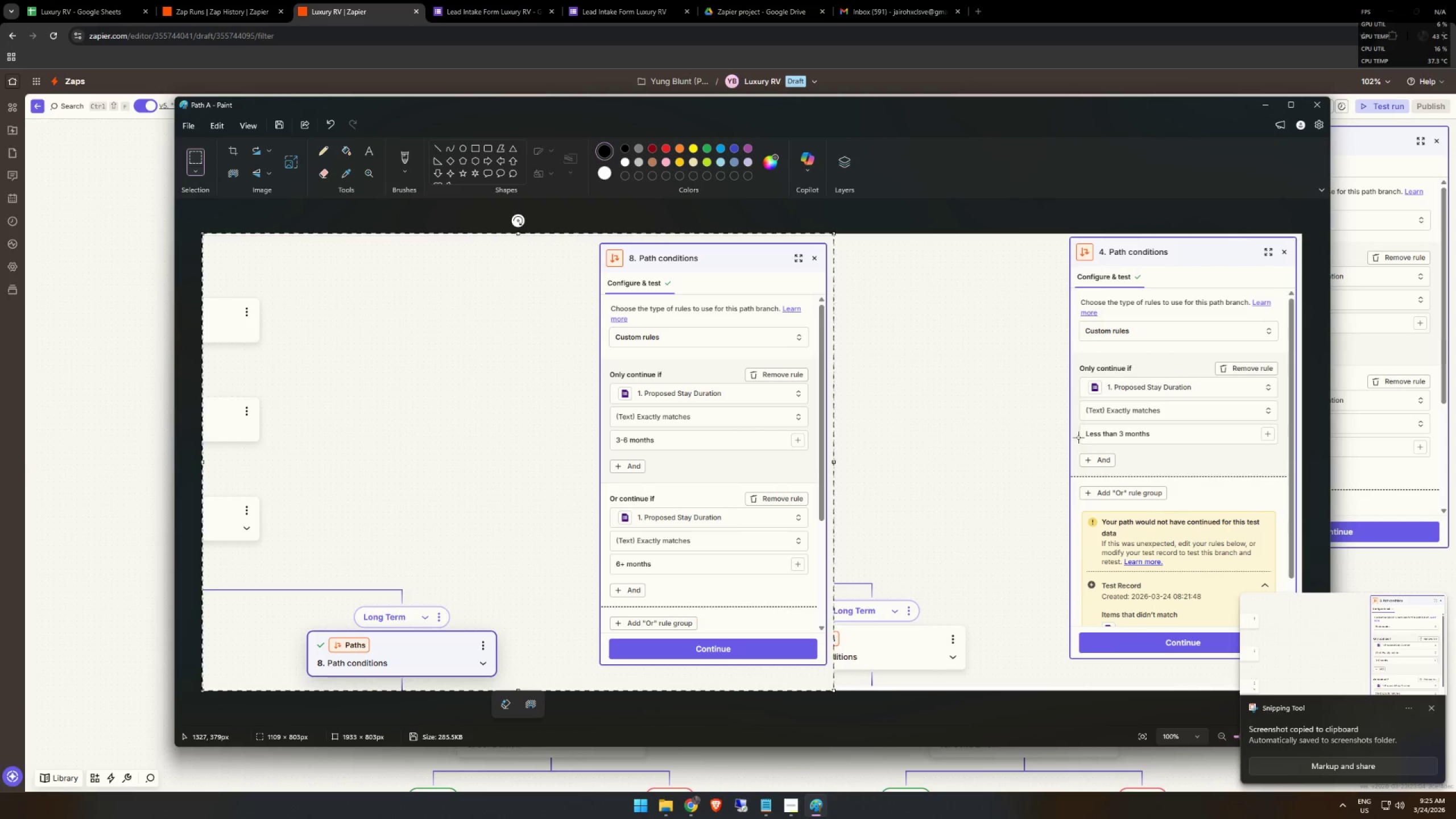 
left_click([1106, 430])
 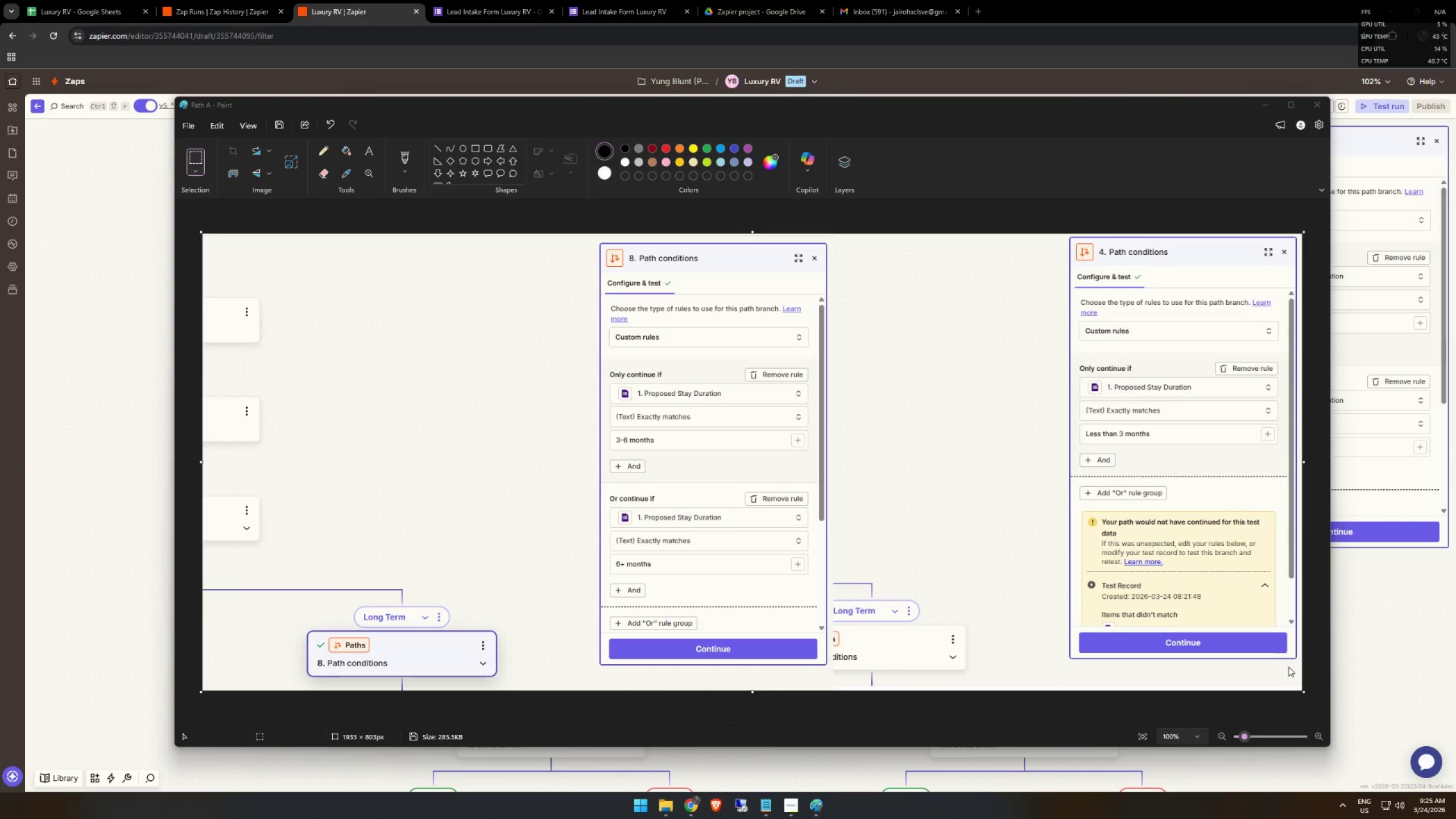 
left_click_drag(start_coordinate=[1303, 692], to_coordinate=[832, 686])
 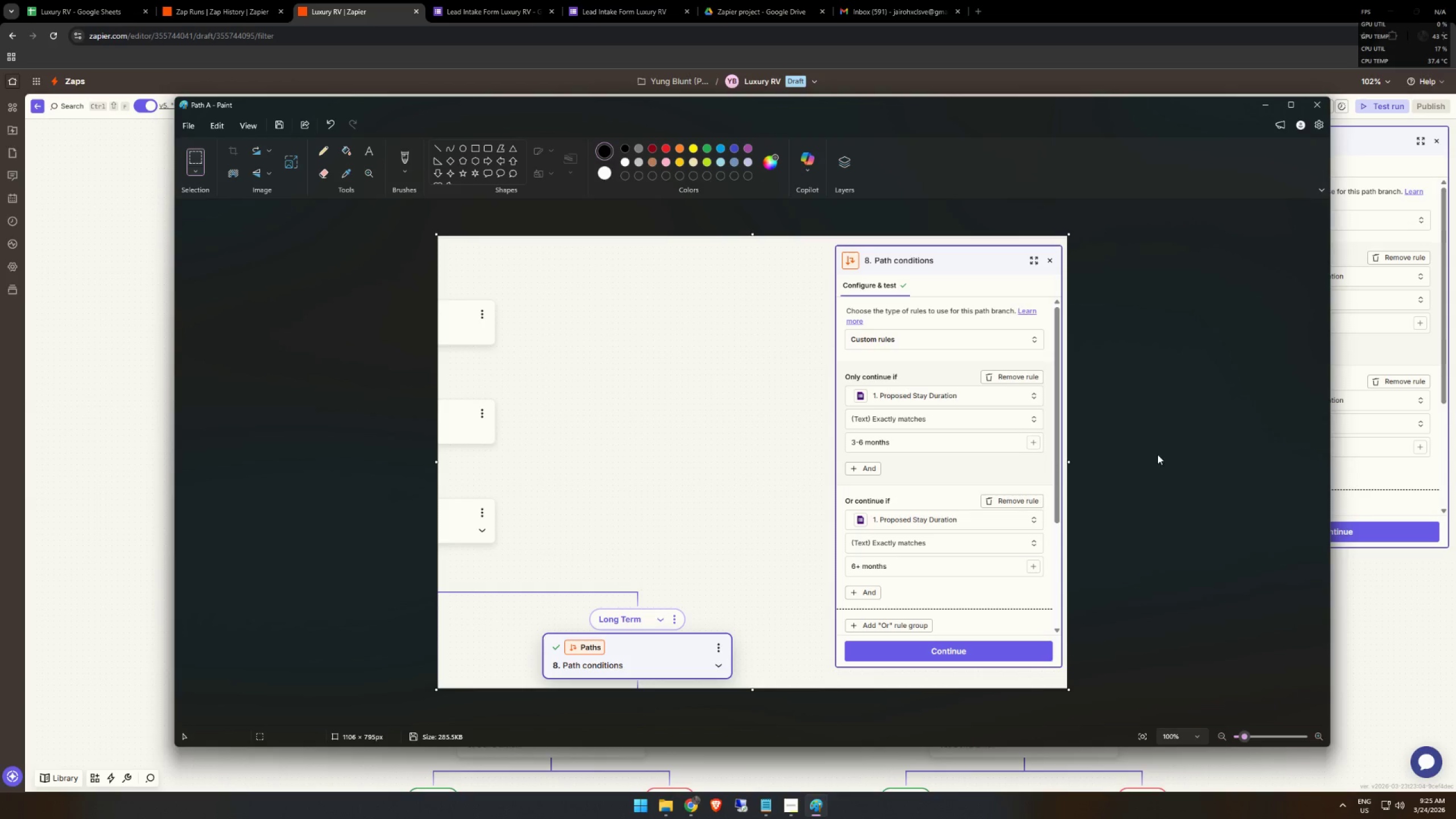 
left_click([1168, 446])
 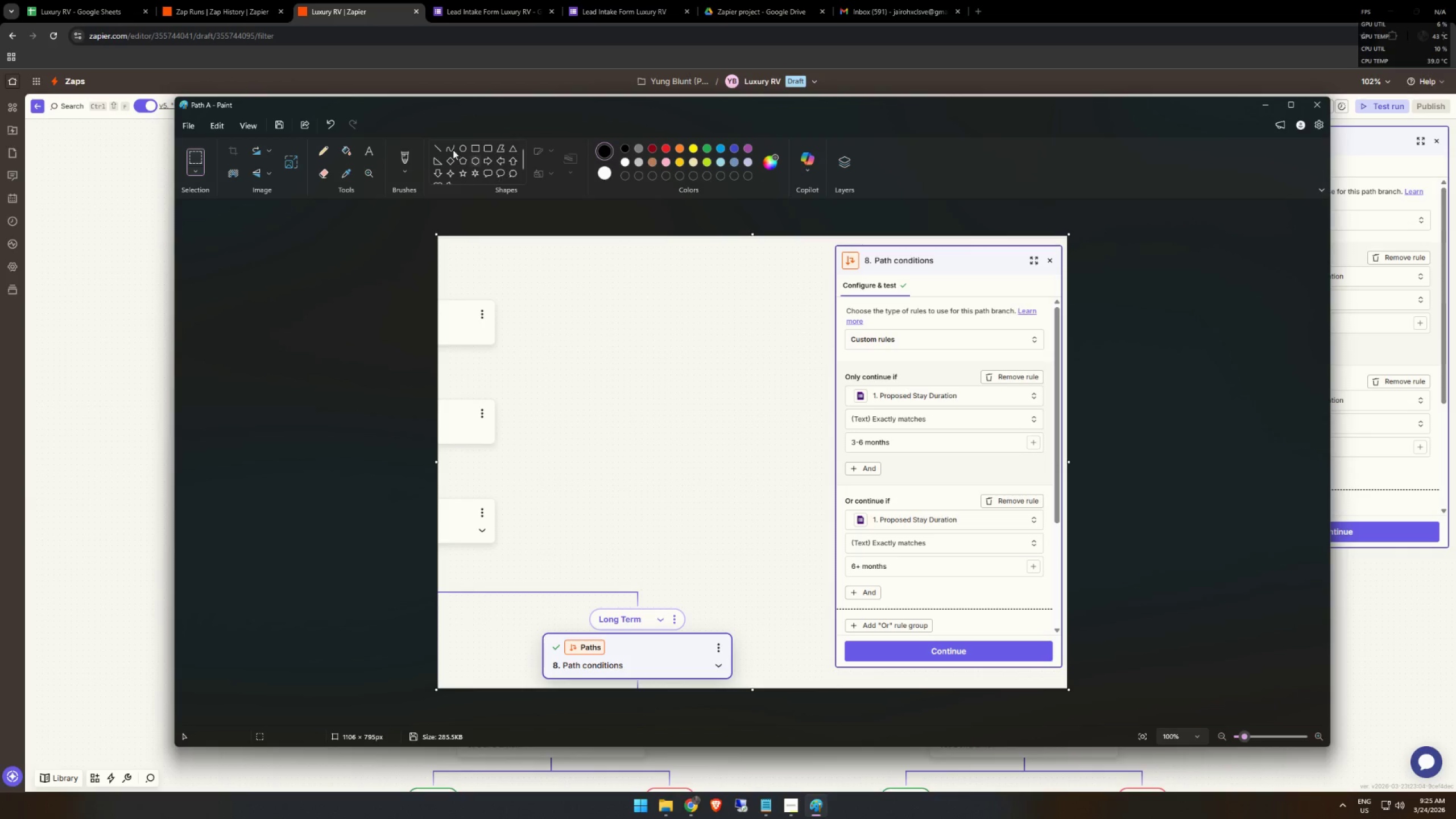 
left_click([185, 130])
 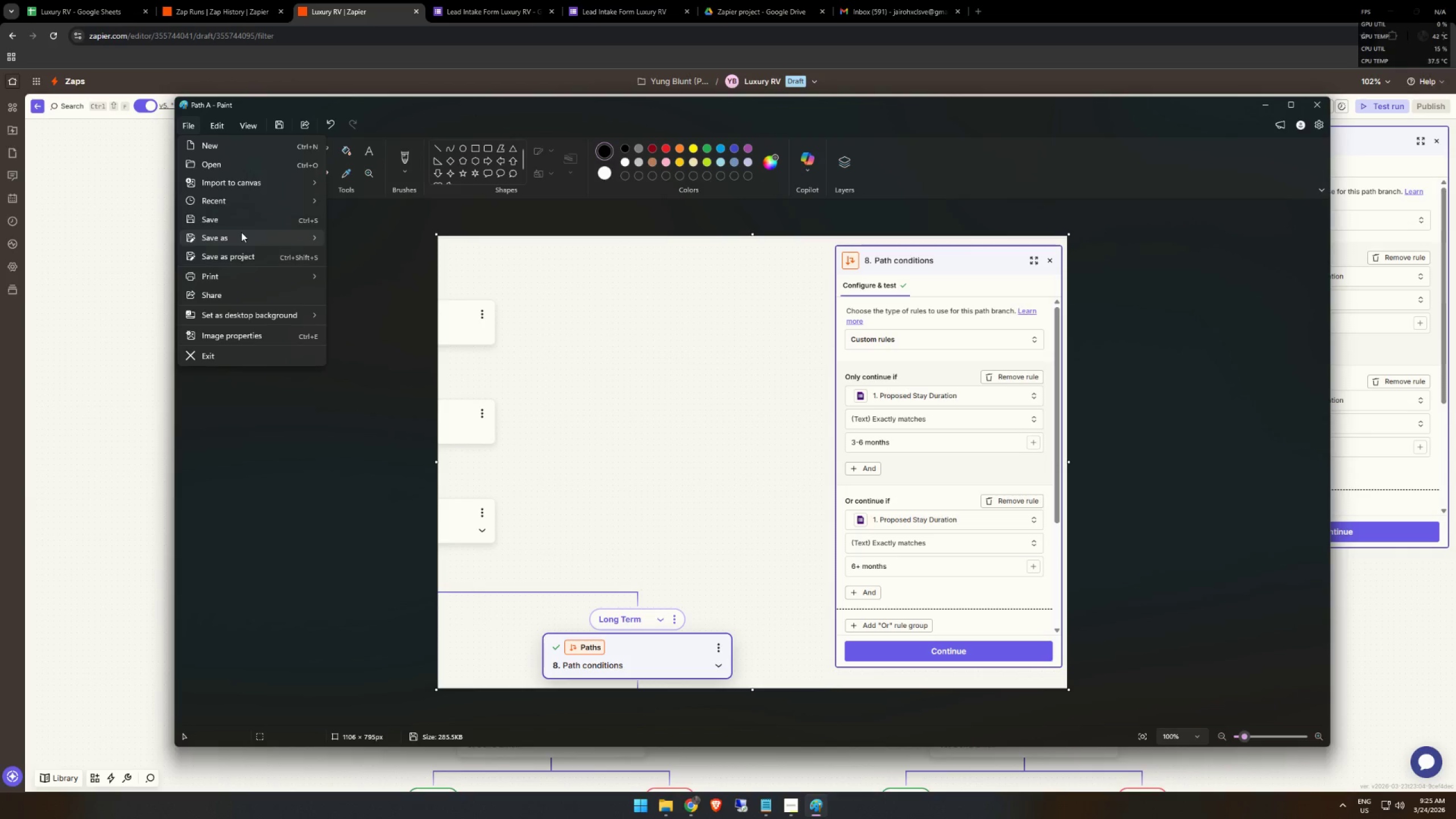 
left_click([242, 233])
 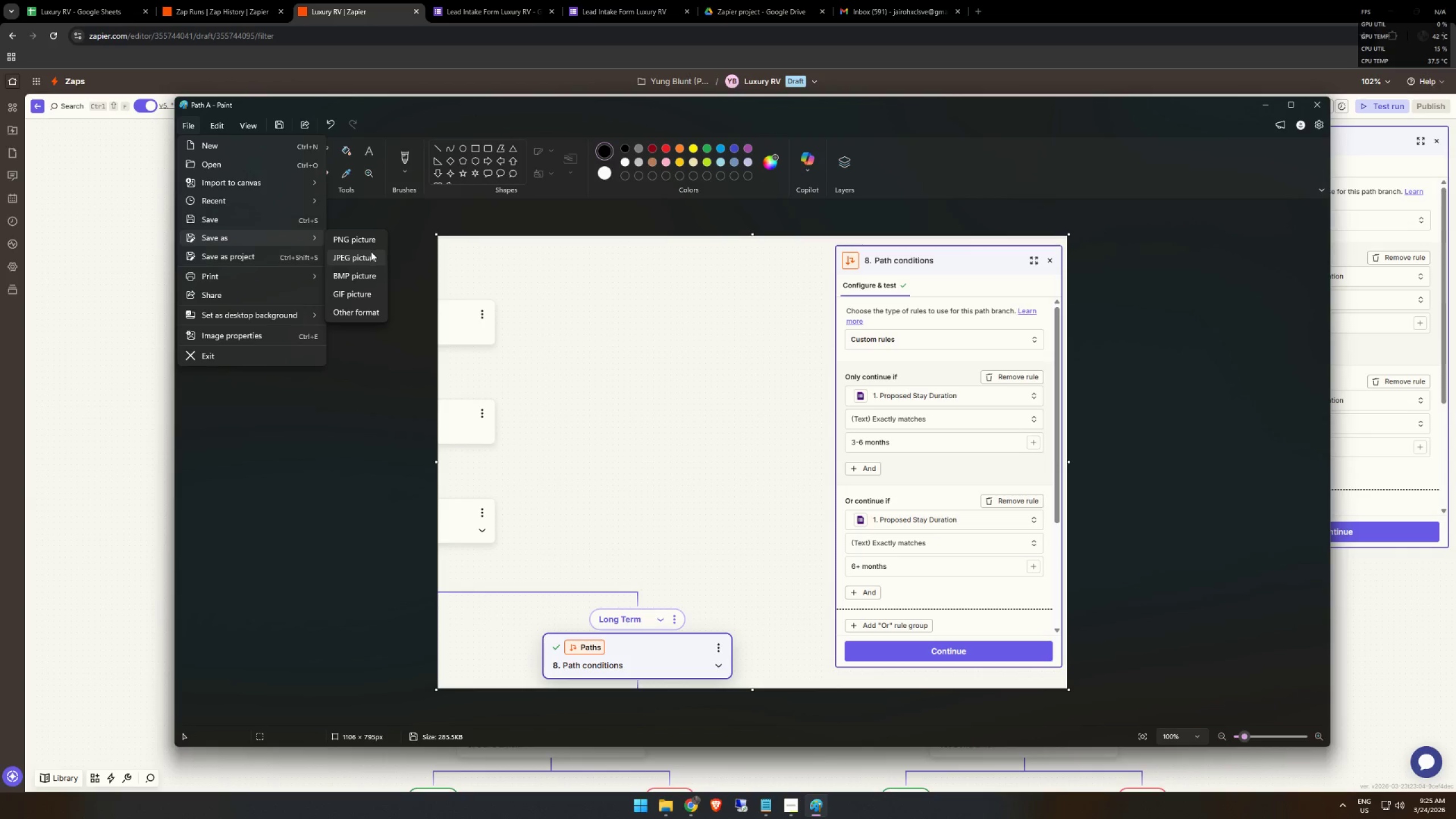 
left_click([368, 257])
 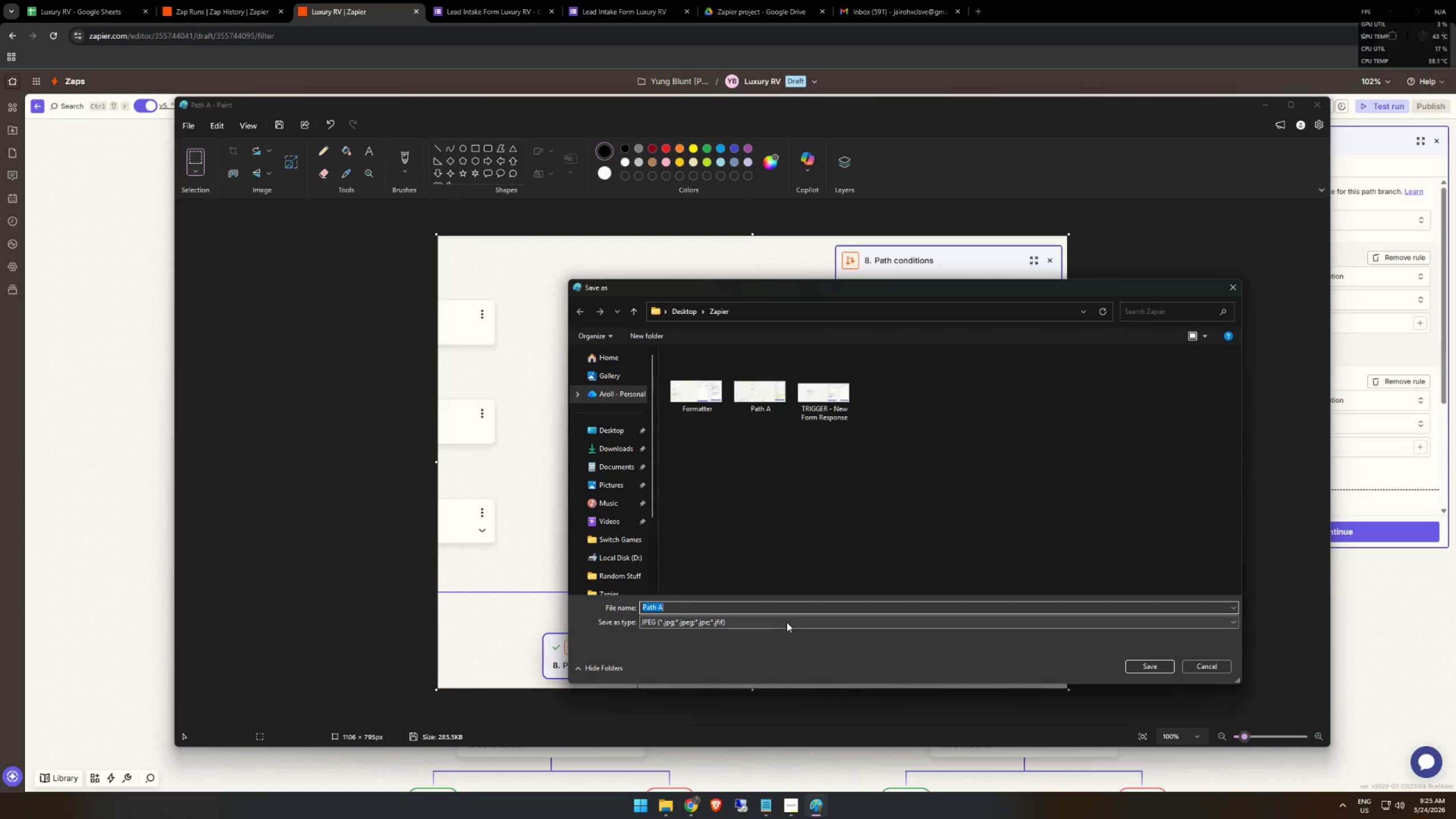 
type(PAt)
key(Backspace)
key(Backspace)
type(ath B)
 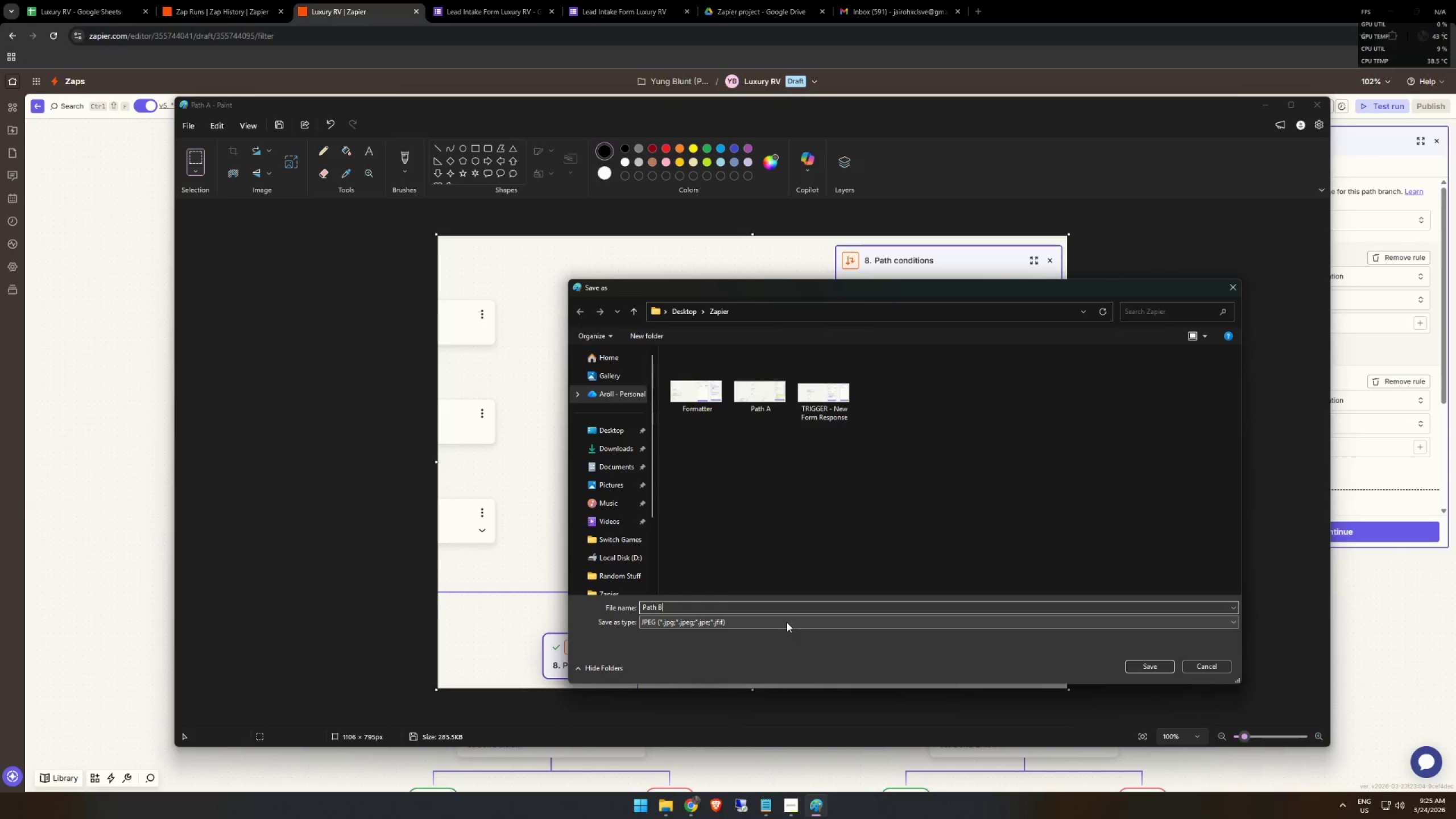 
key(Enter)
 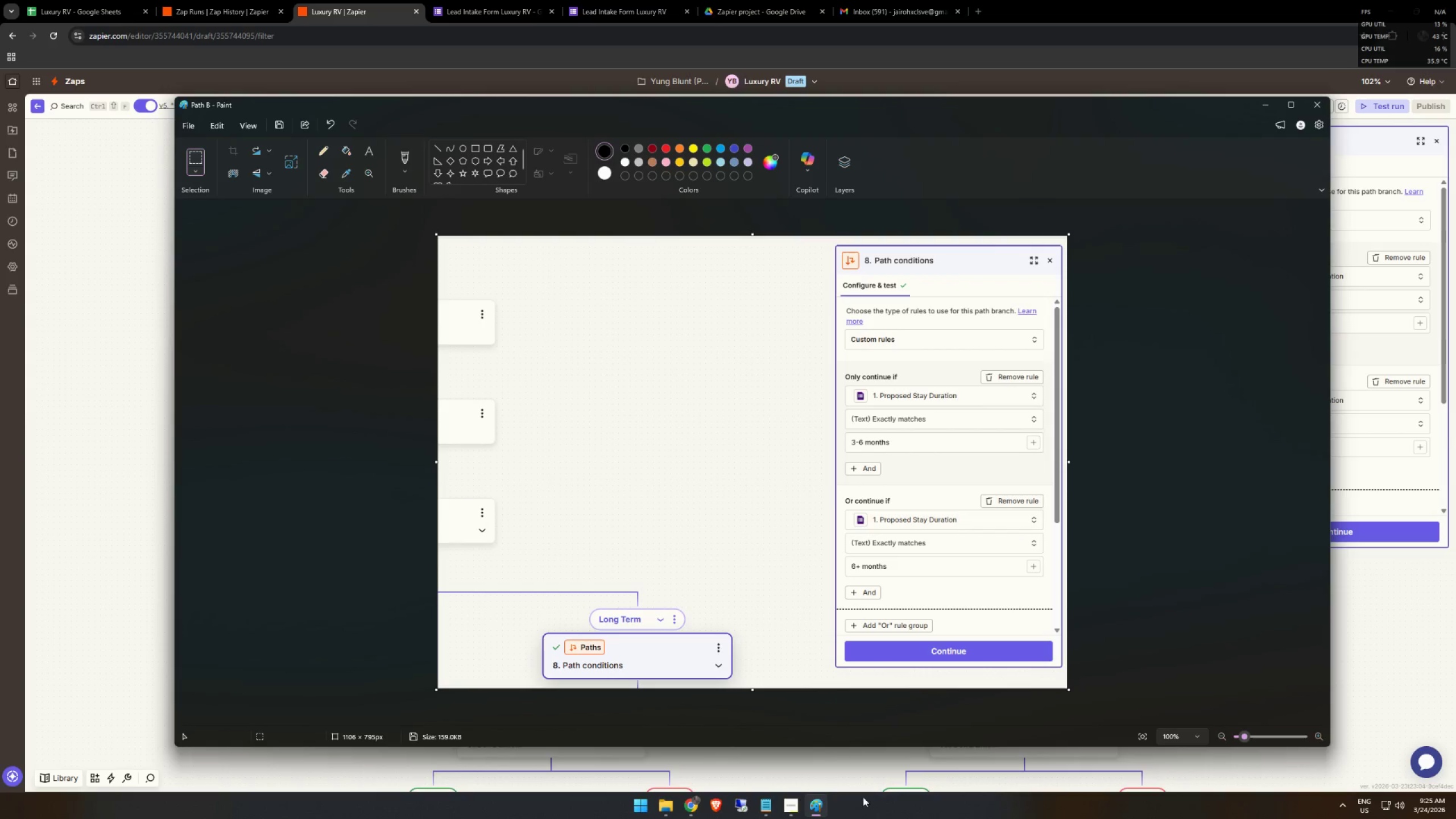 
left_click([783, 805])